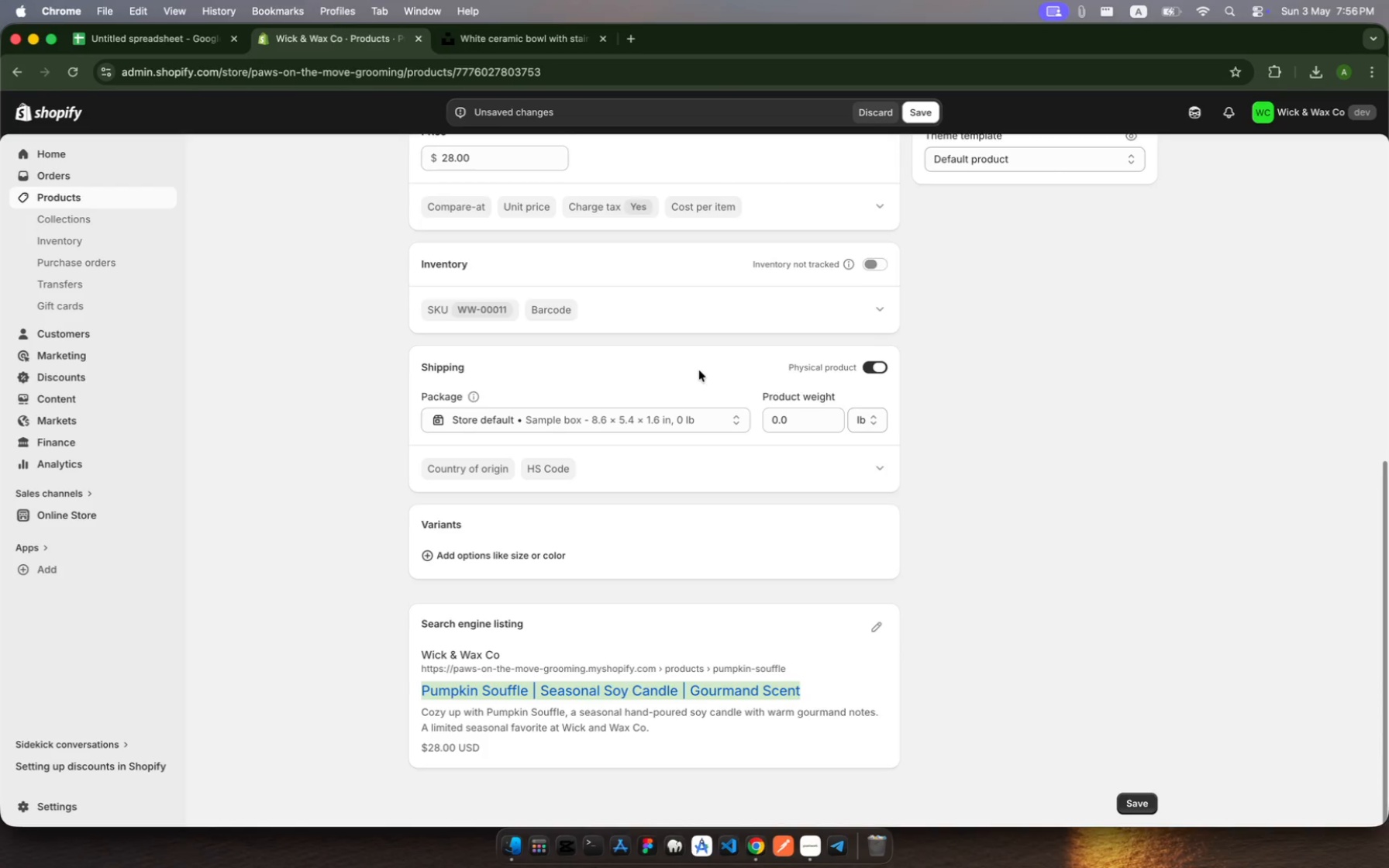 
scroll: coordinate [699, 370], scroll_direction: up, amount: 66.0
 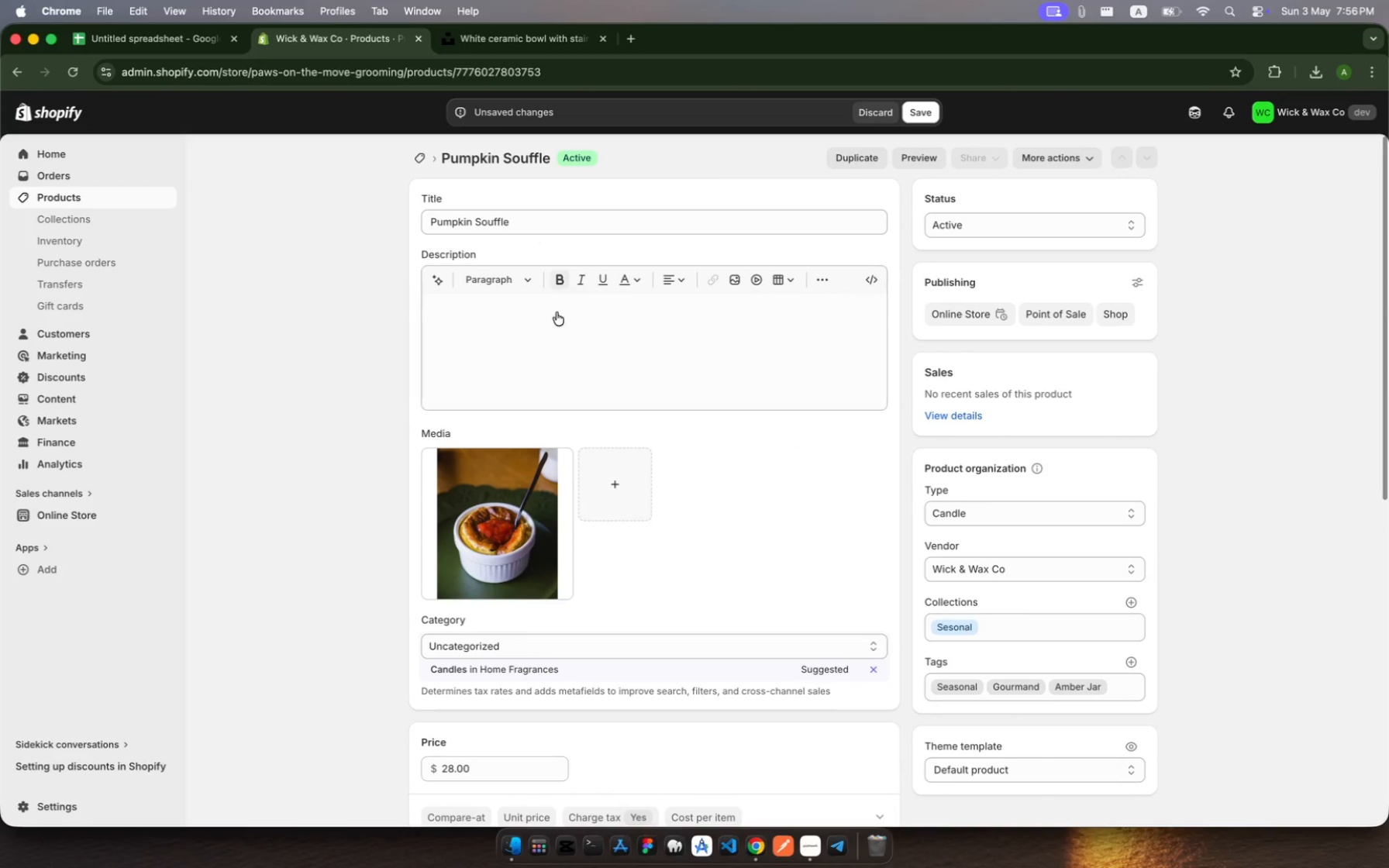 
scroll: coordinate [606, 525], scroll_direction: down, amount: 18.0
 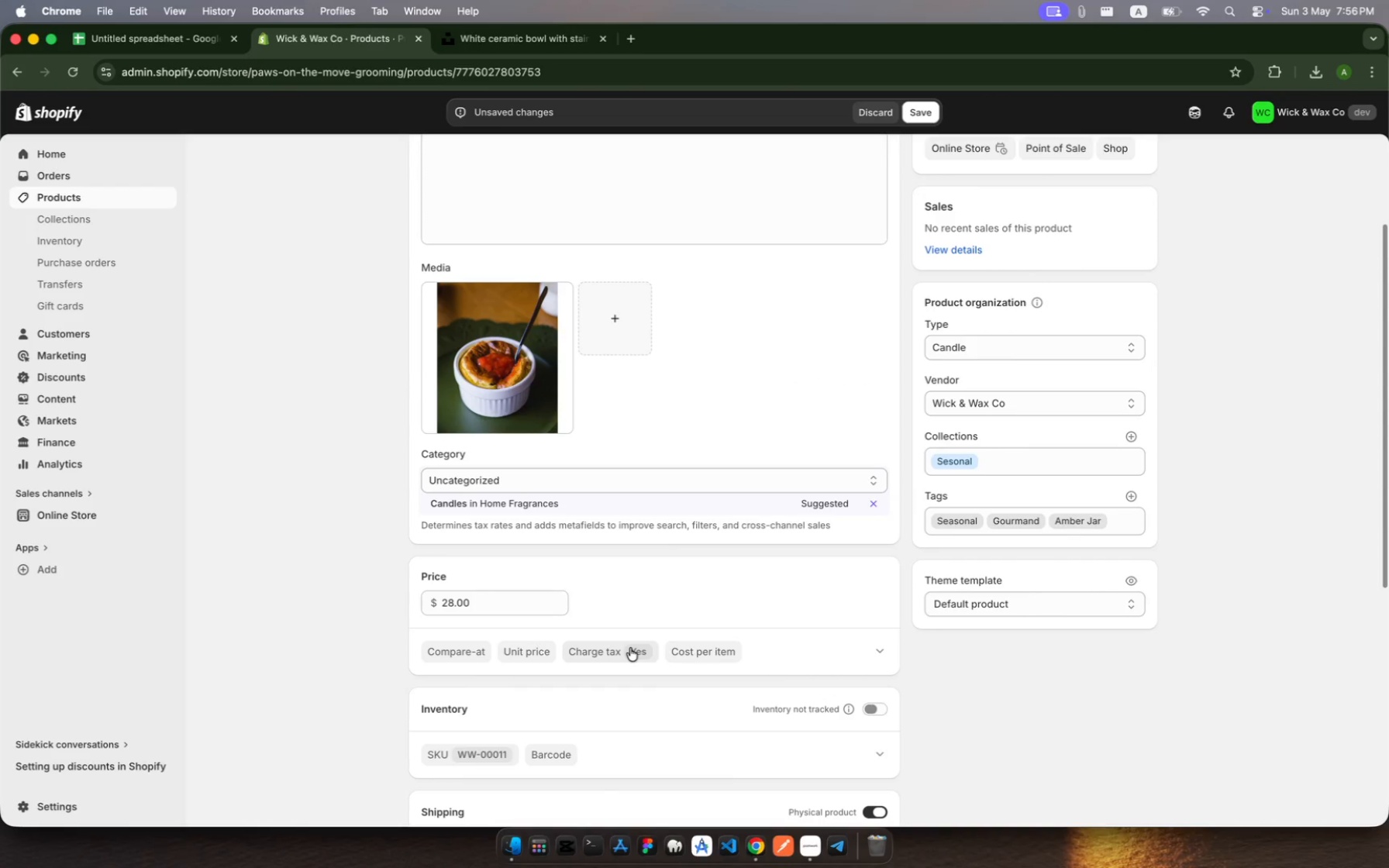 
wait(8.25)
 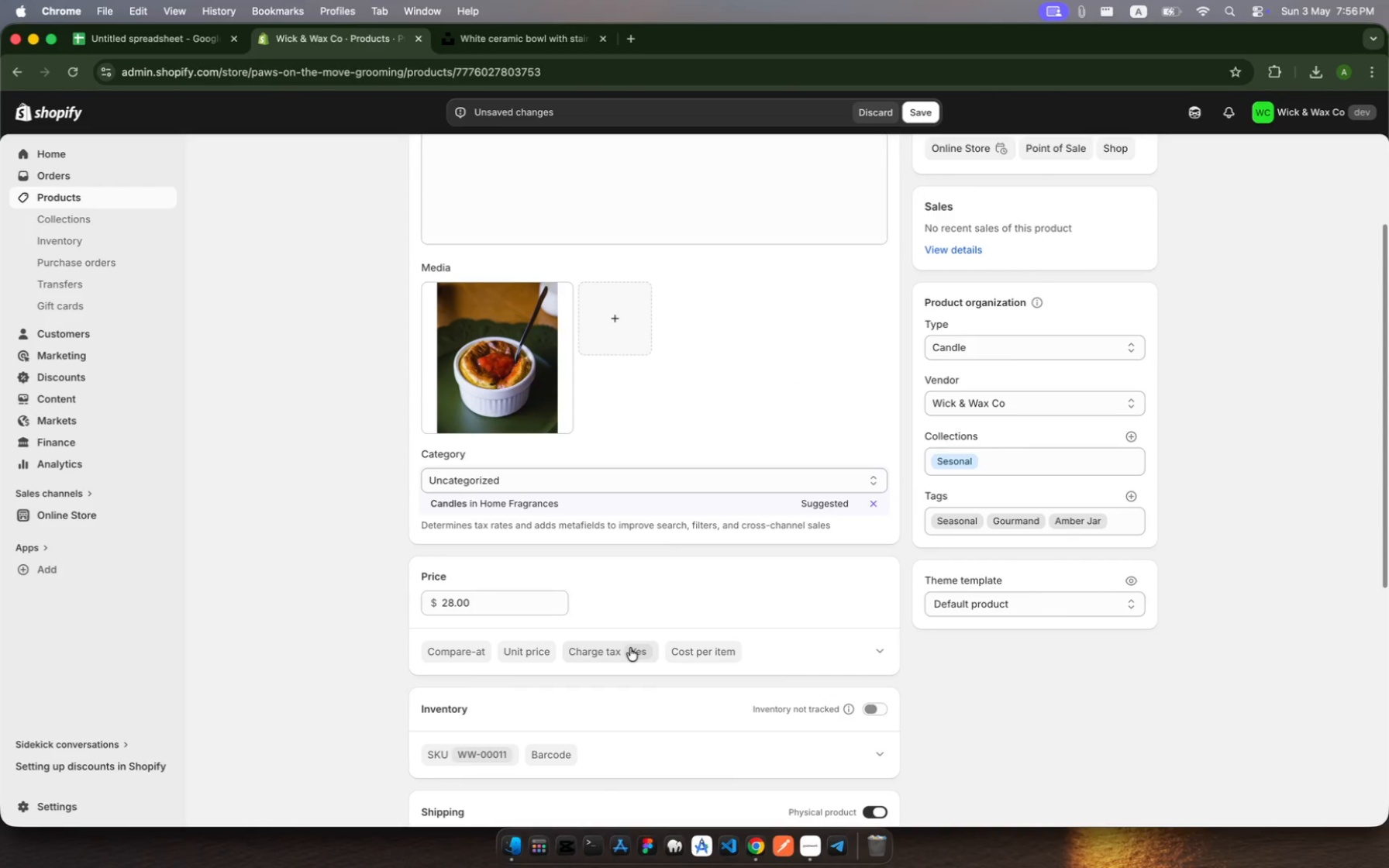 
scroll: coordinate [626, 656], scroll_direction: up, amount: 3.0
 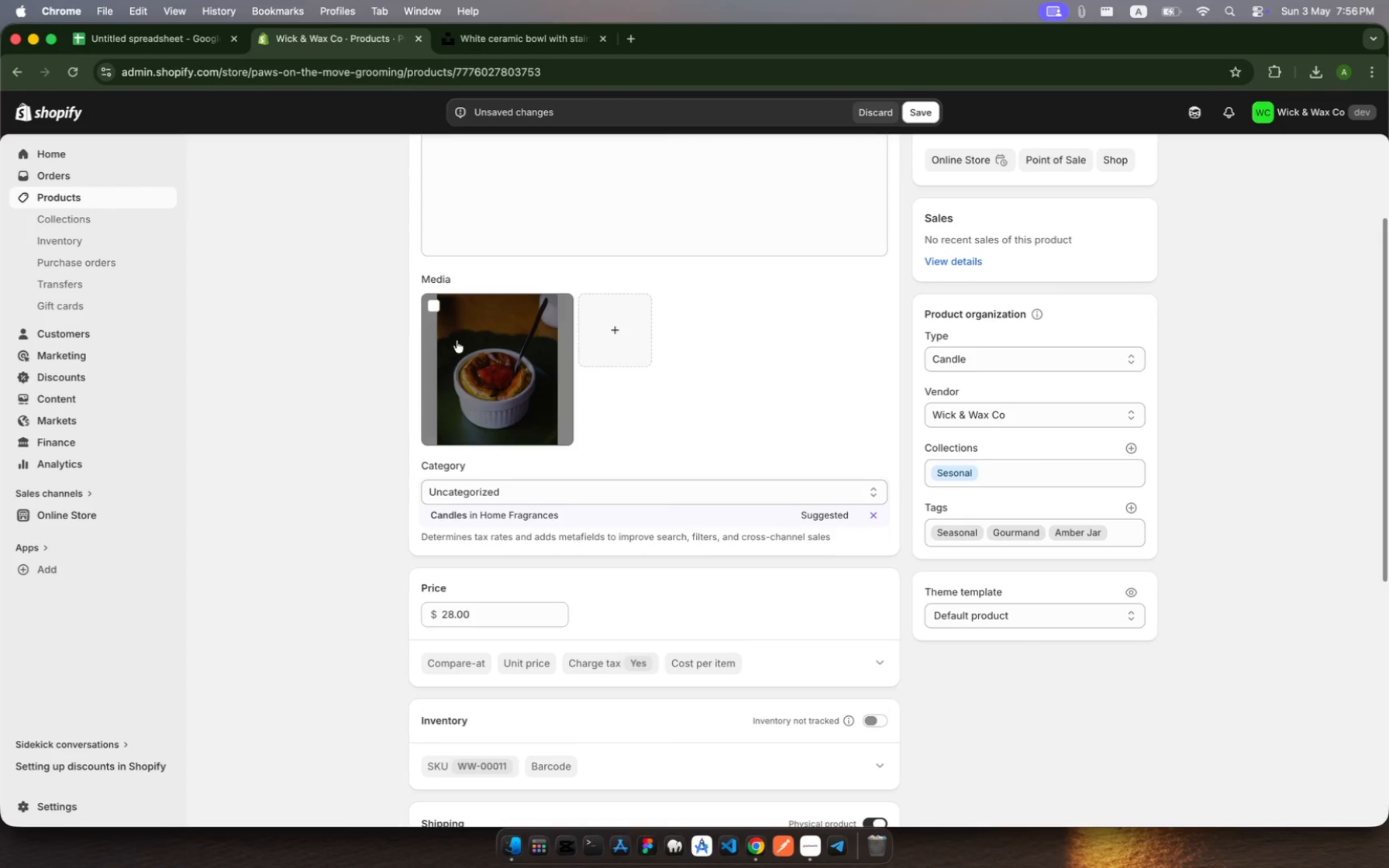 
left_click([457, 340])
 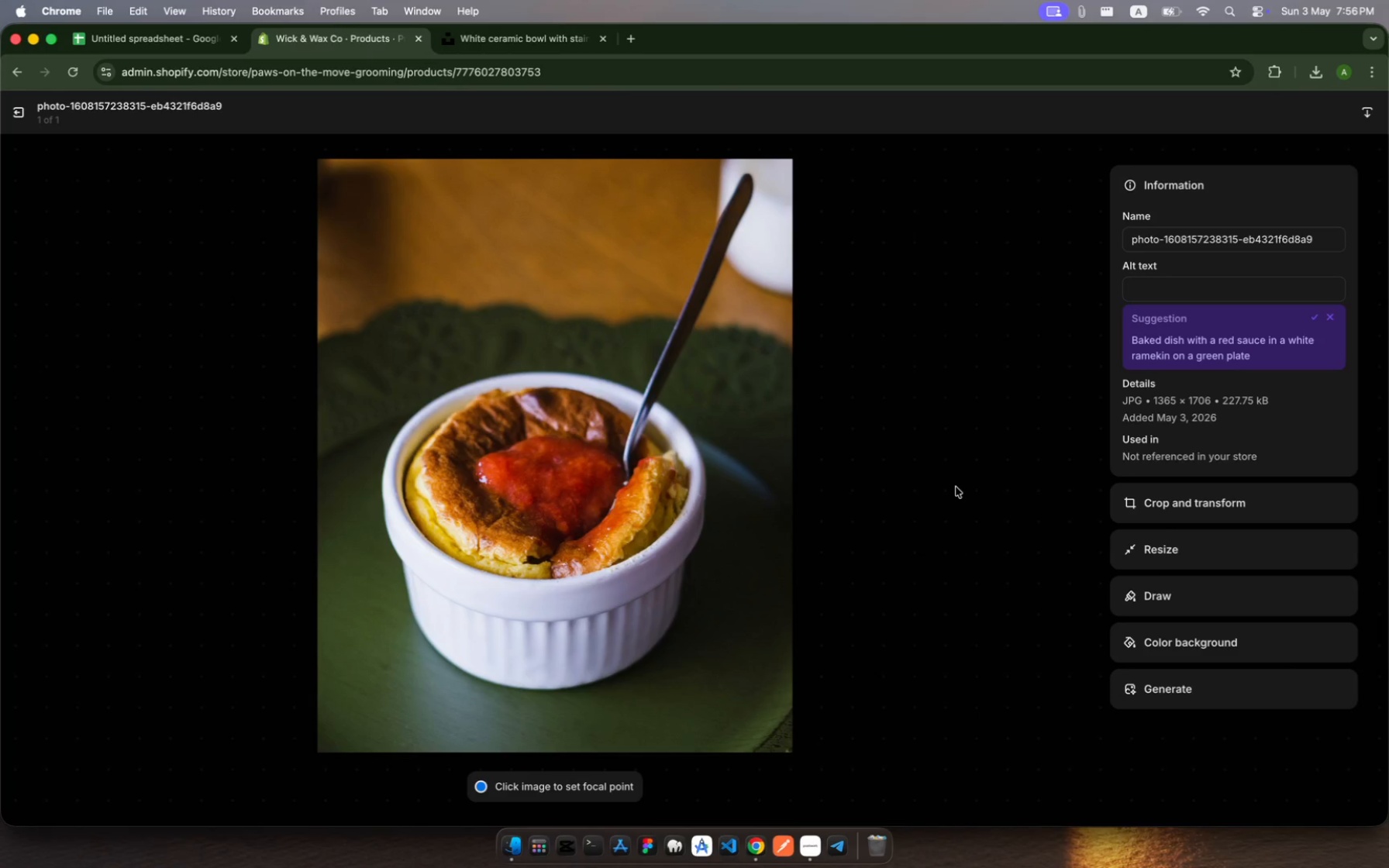 
wait(5.6)
 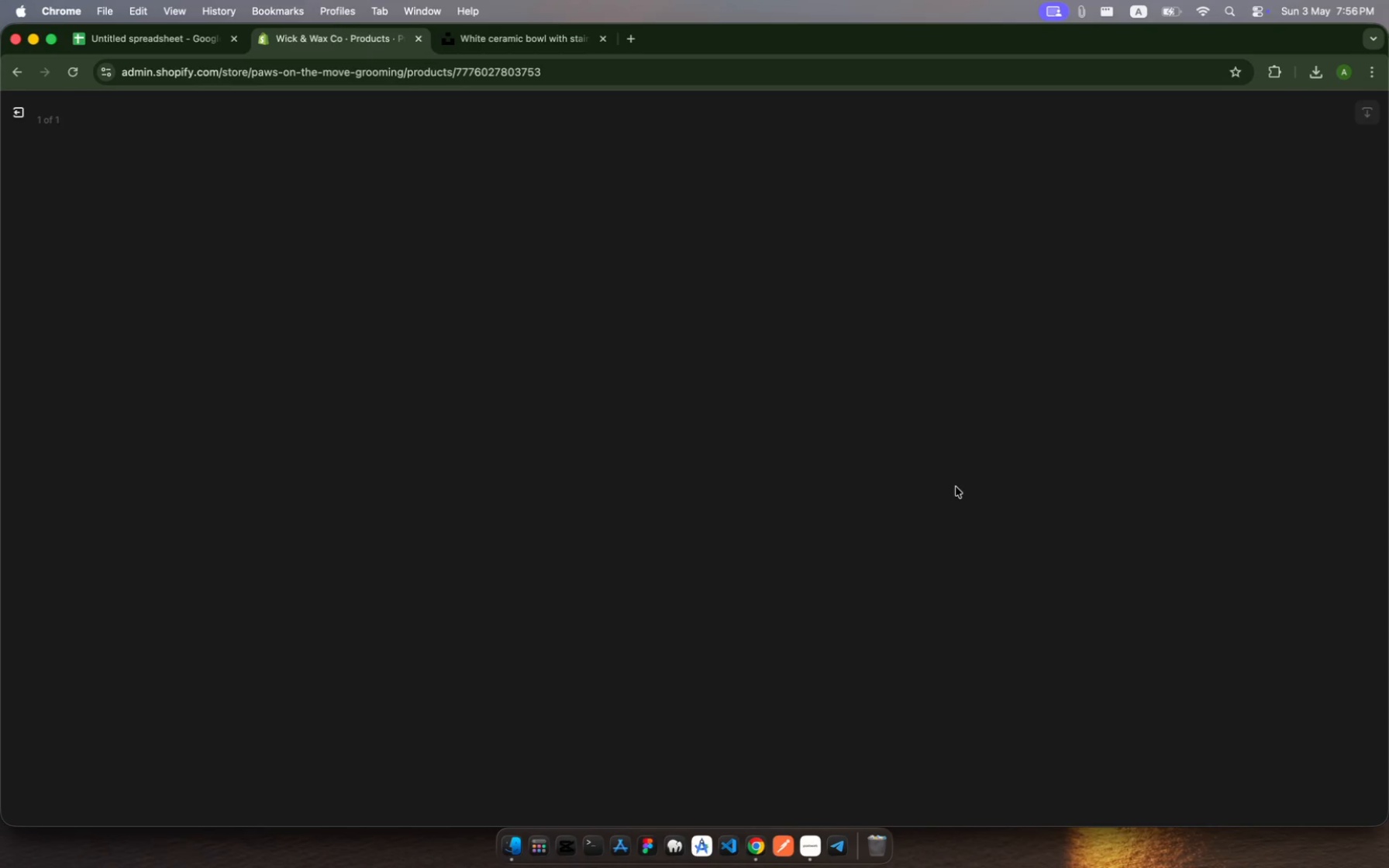 
left_click([1181, 284])
 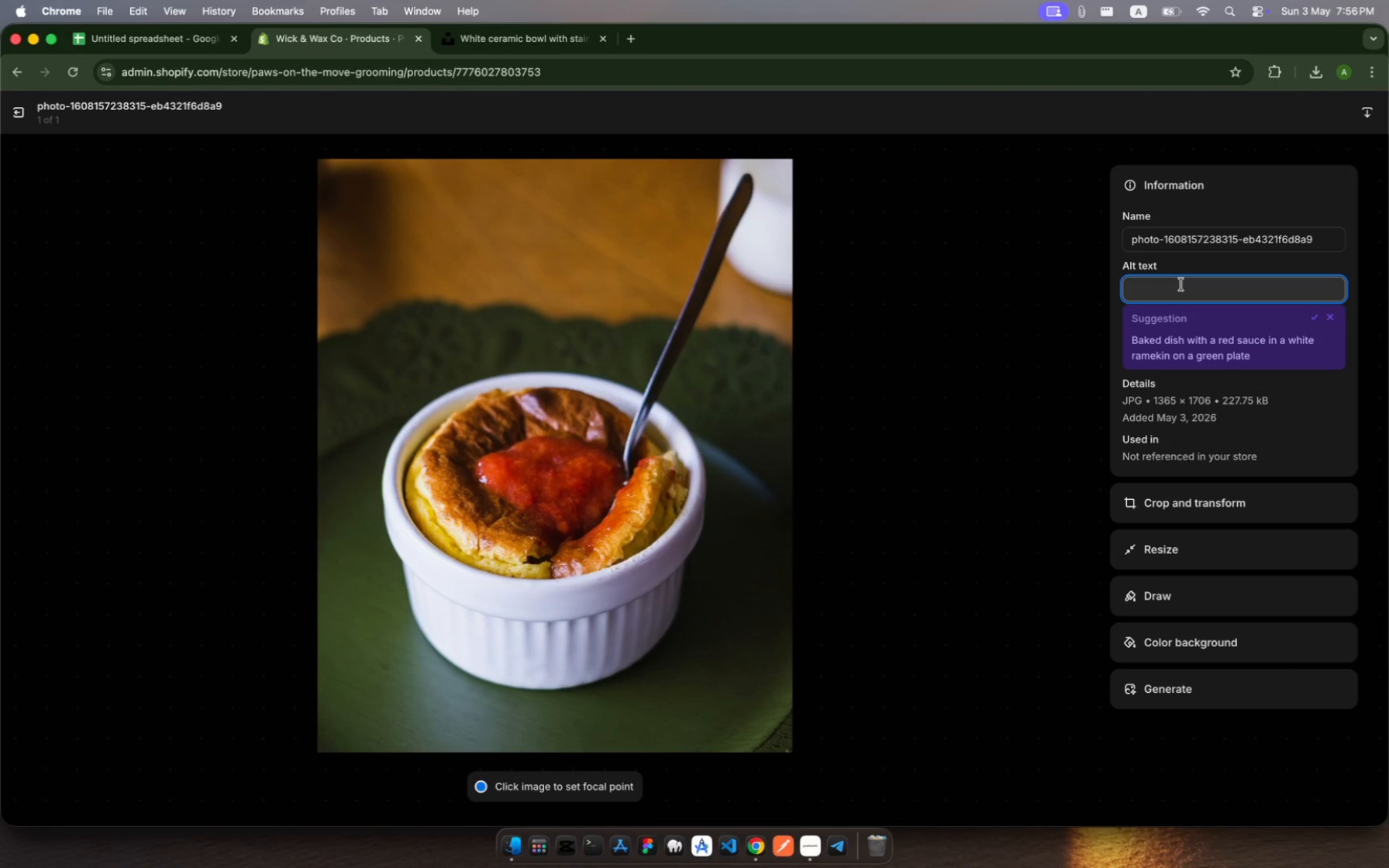 
key(Meta+V)
 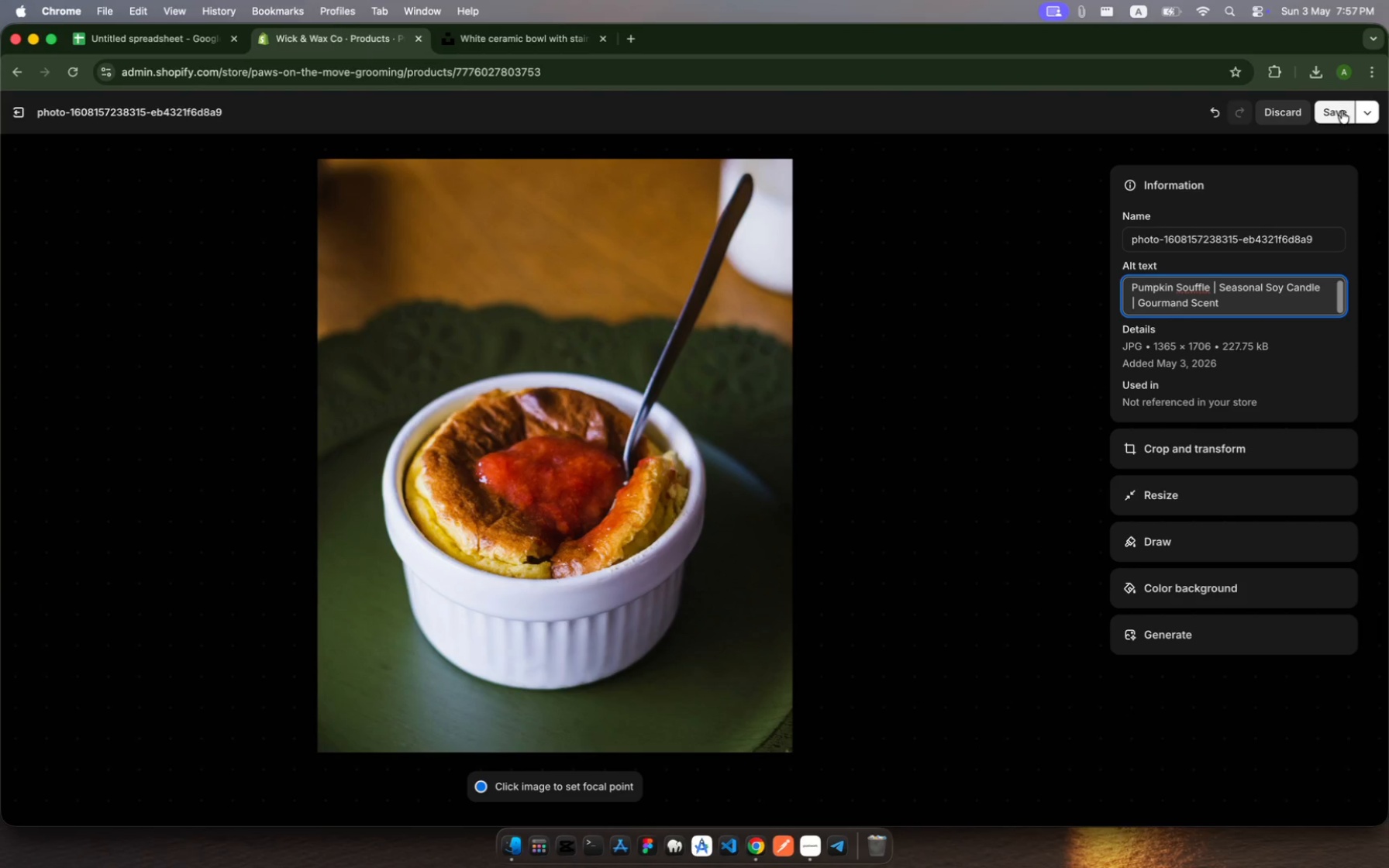 
left_click([1342, 113])
 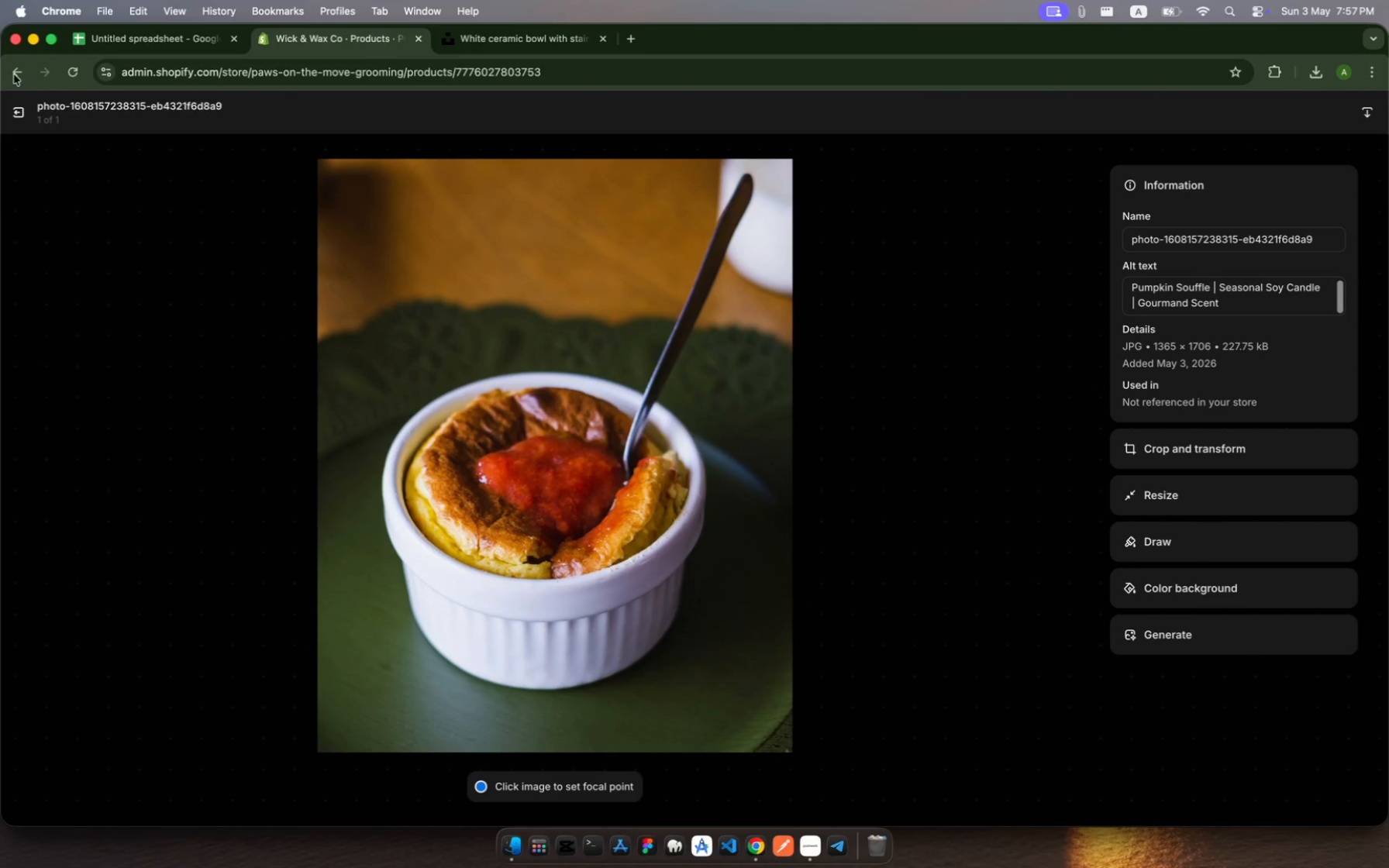 
left_click([8, 110])
 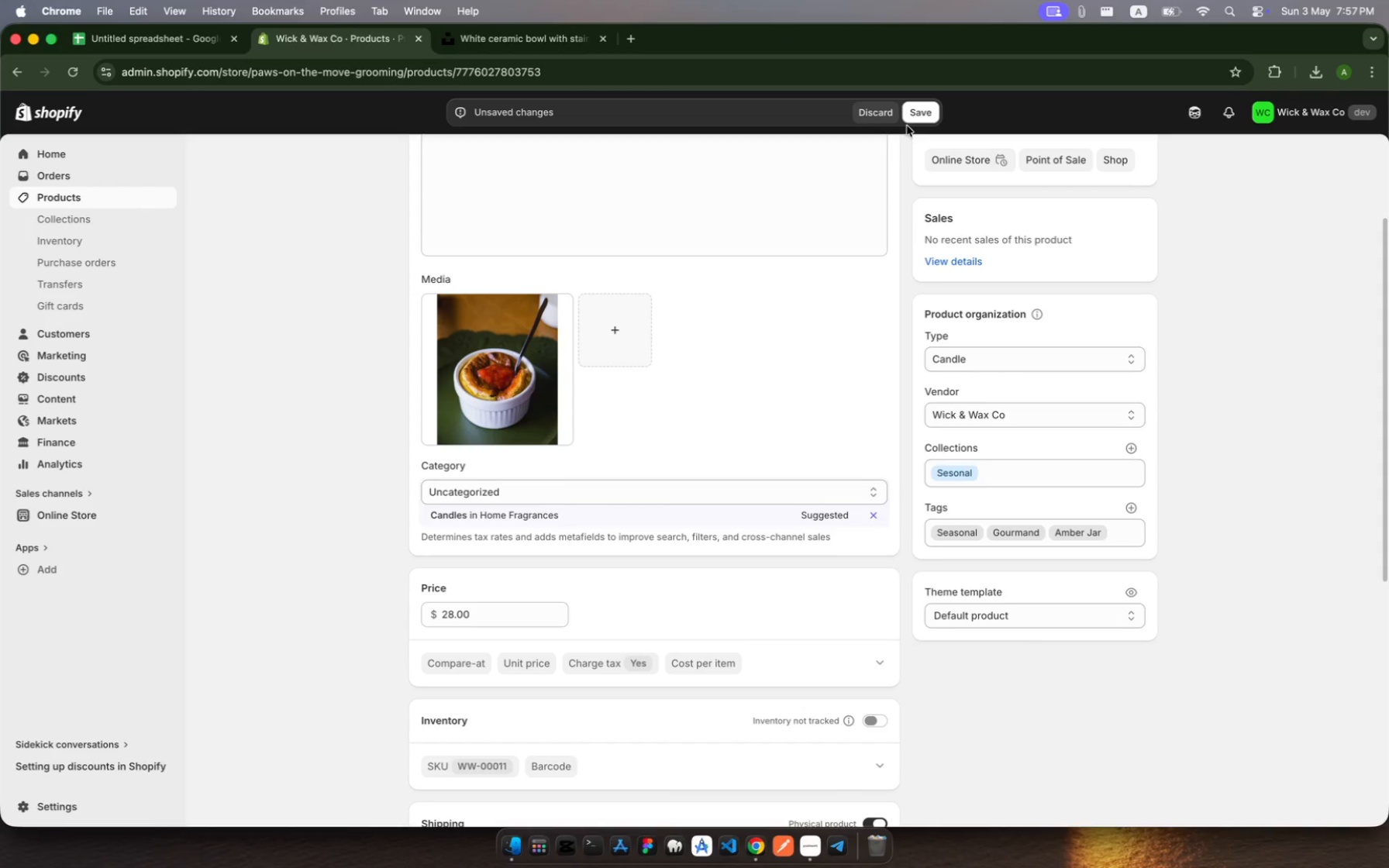 
left_click([921, 105])
 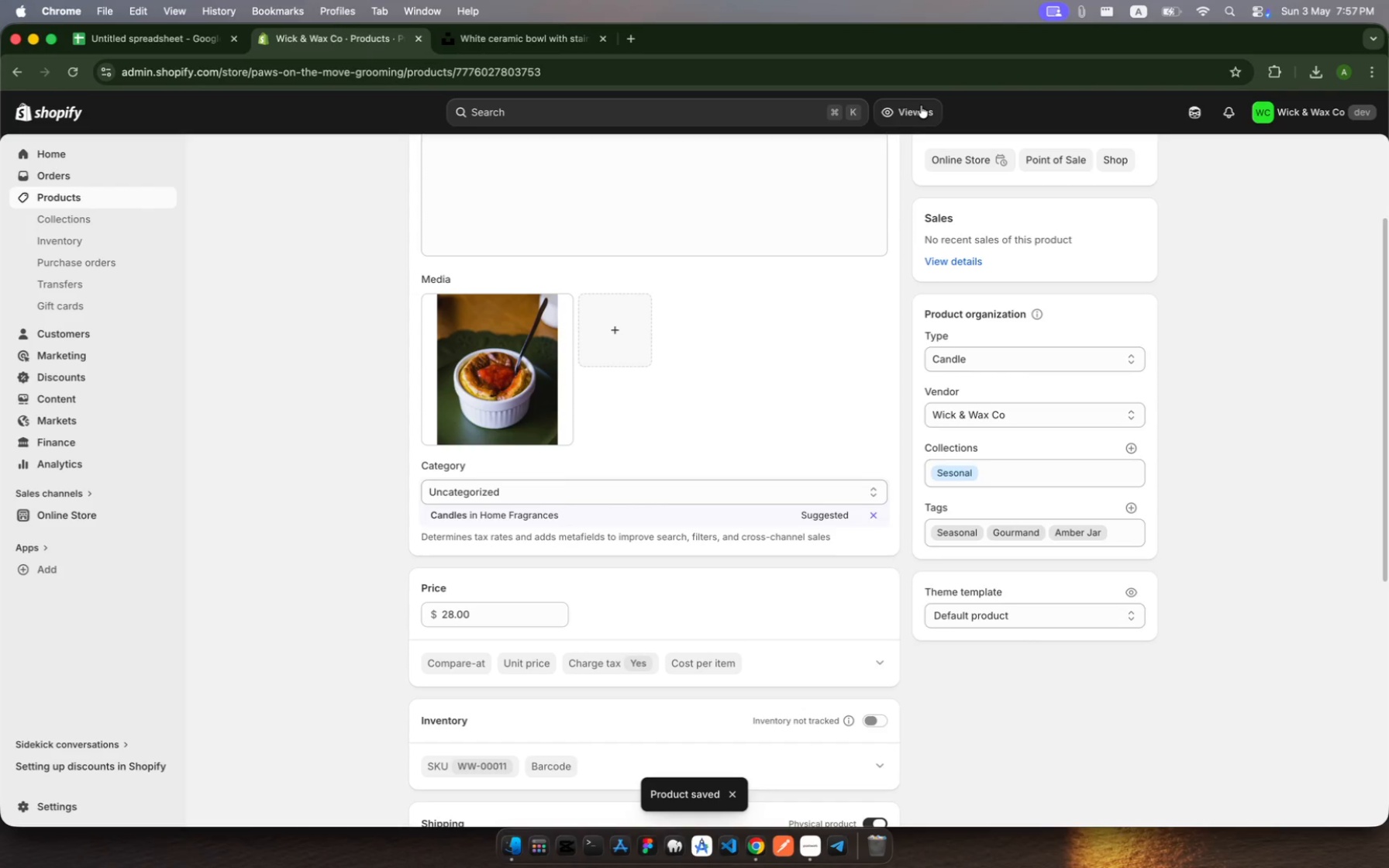 
wait(11.22)
 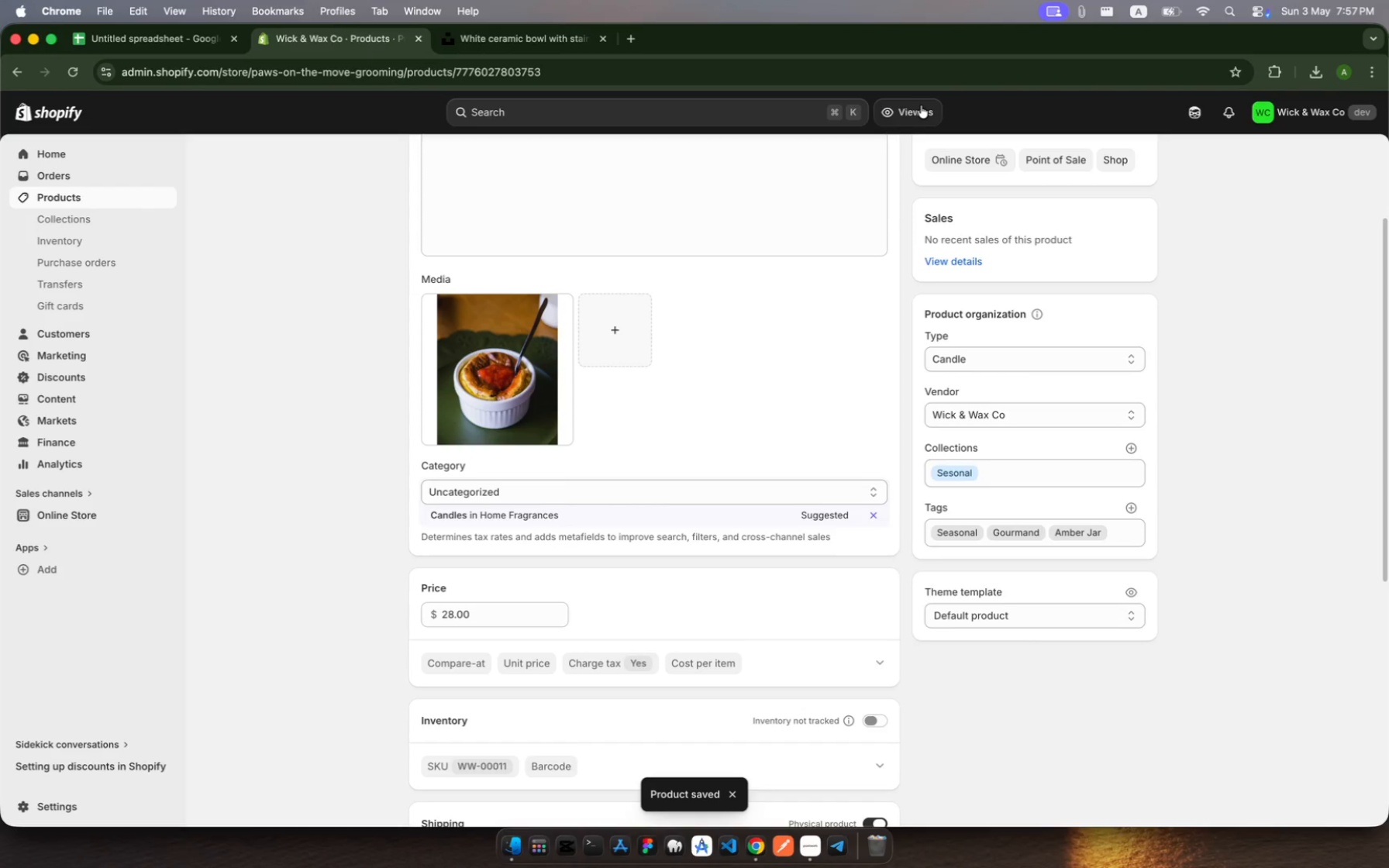 
left_click([57, 200])
 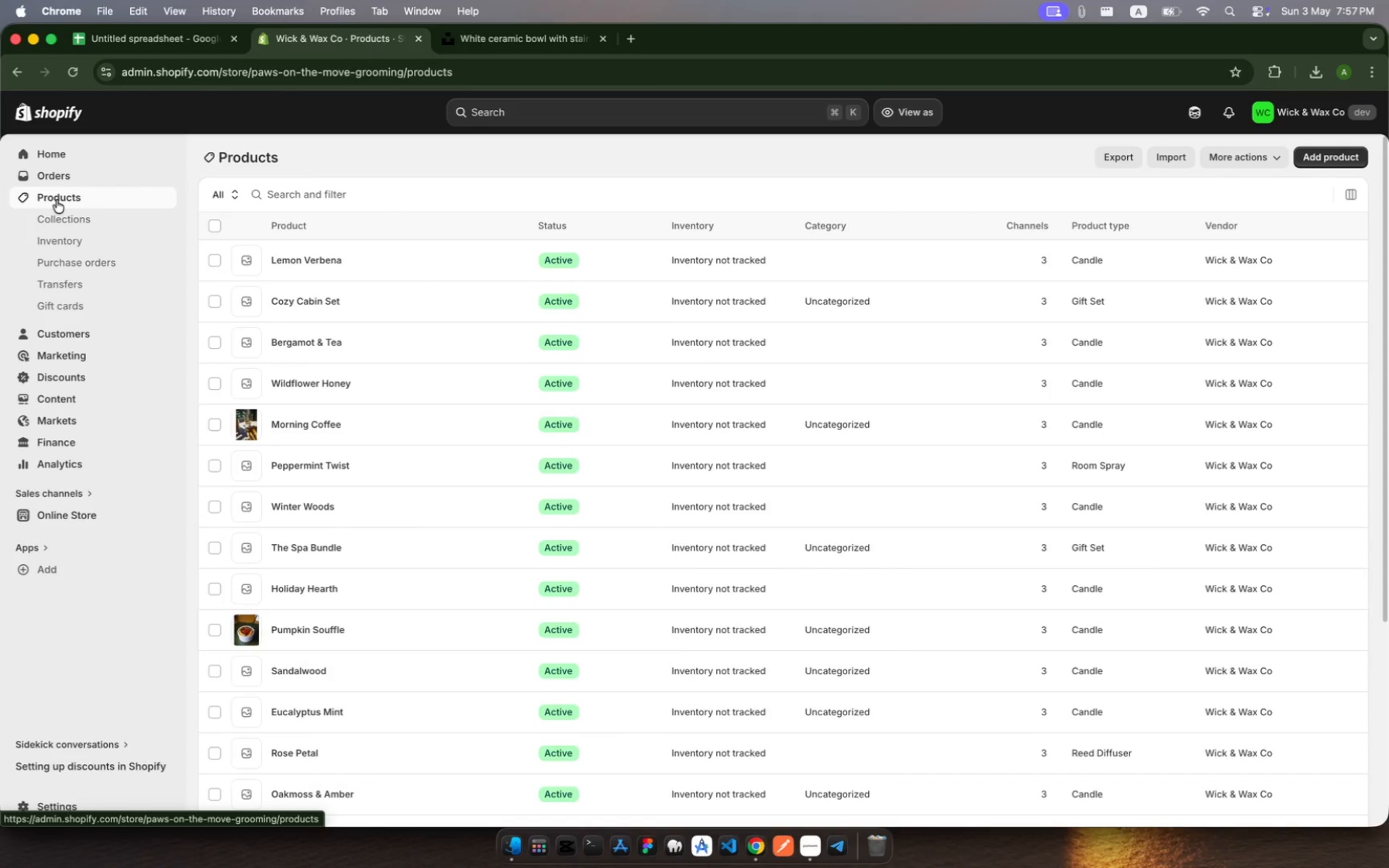 
wait(11.33)
 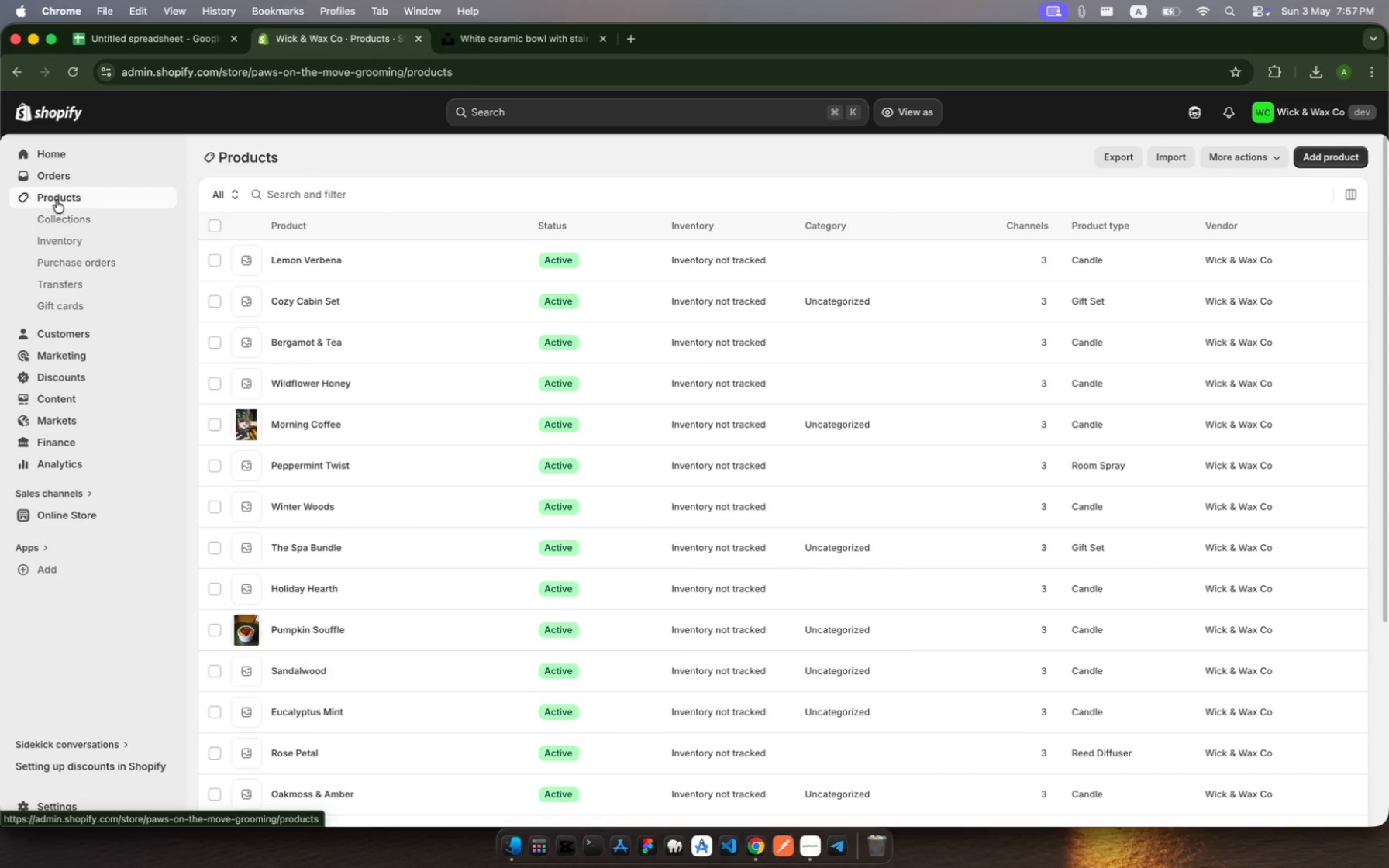 
left_click([326, 190])
 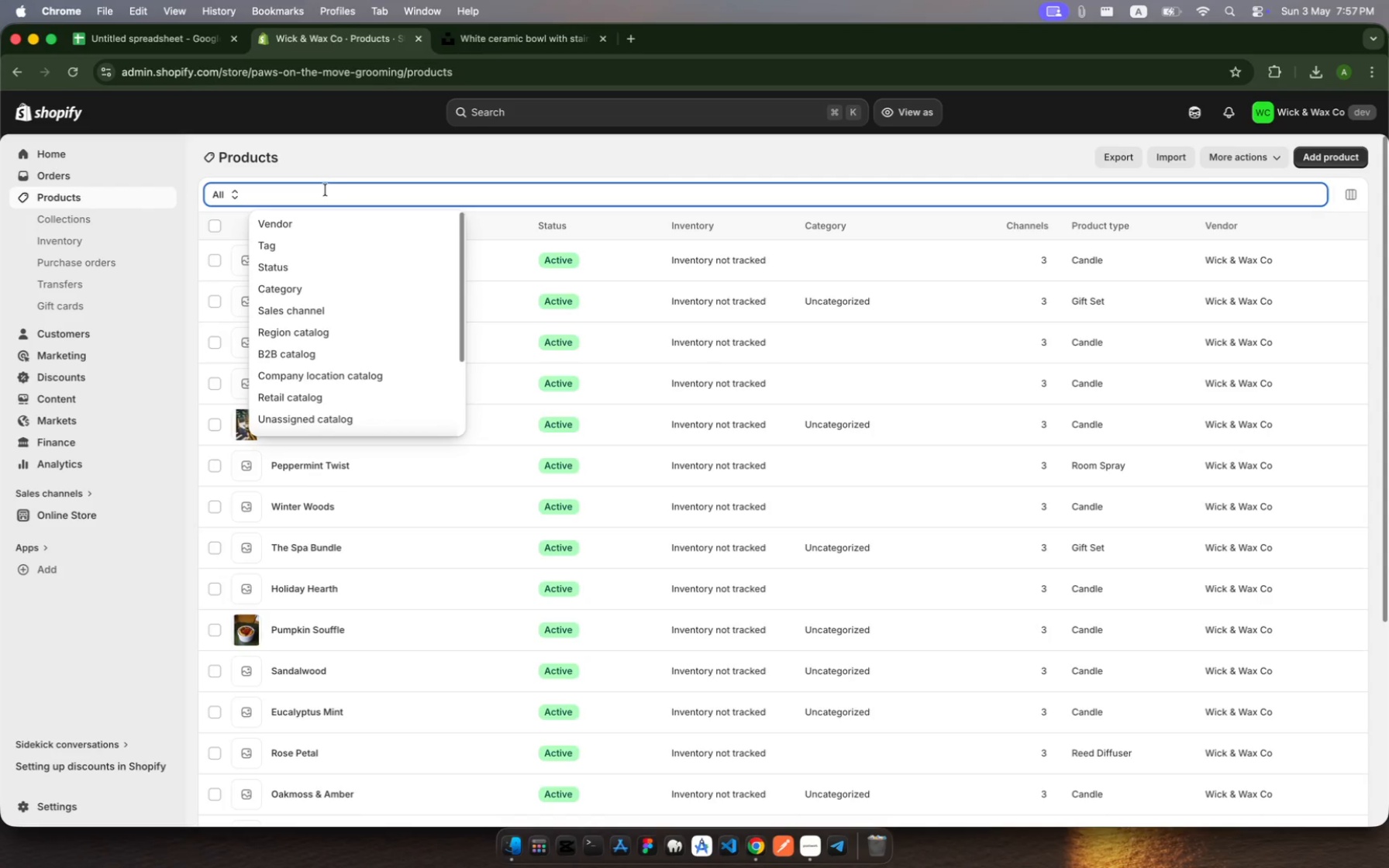 
type(the spa)
 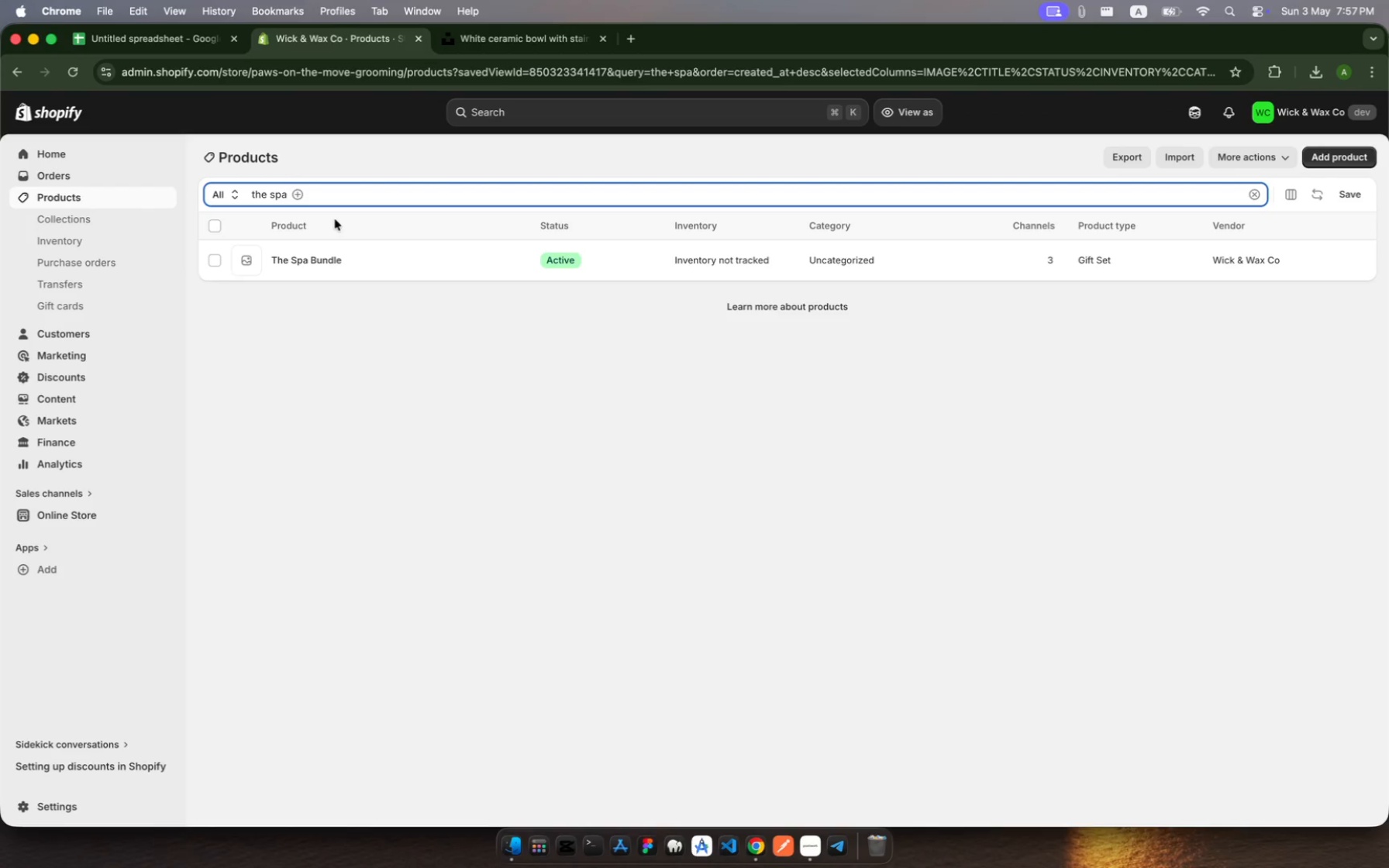 
left_click([383, 260])
 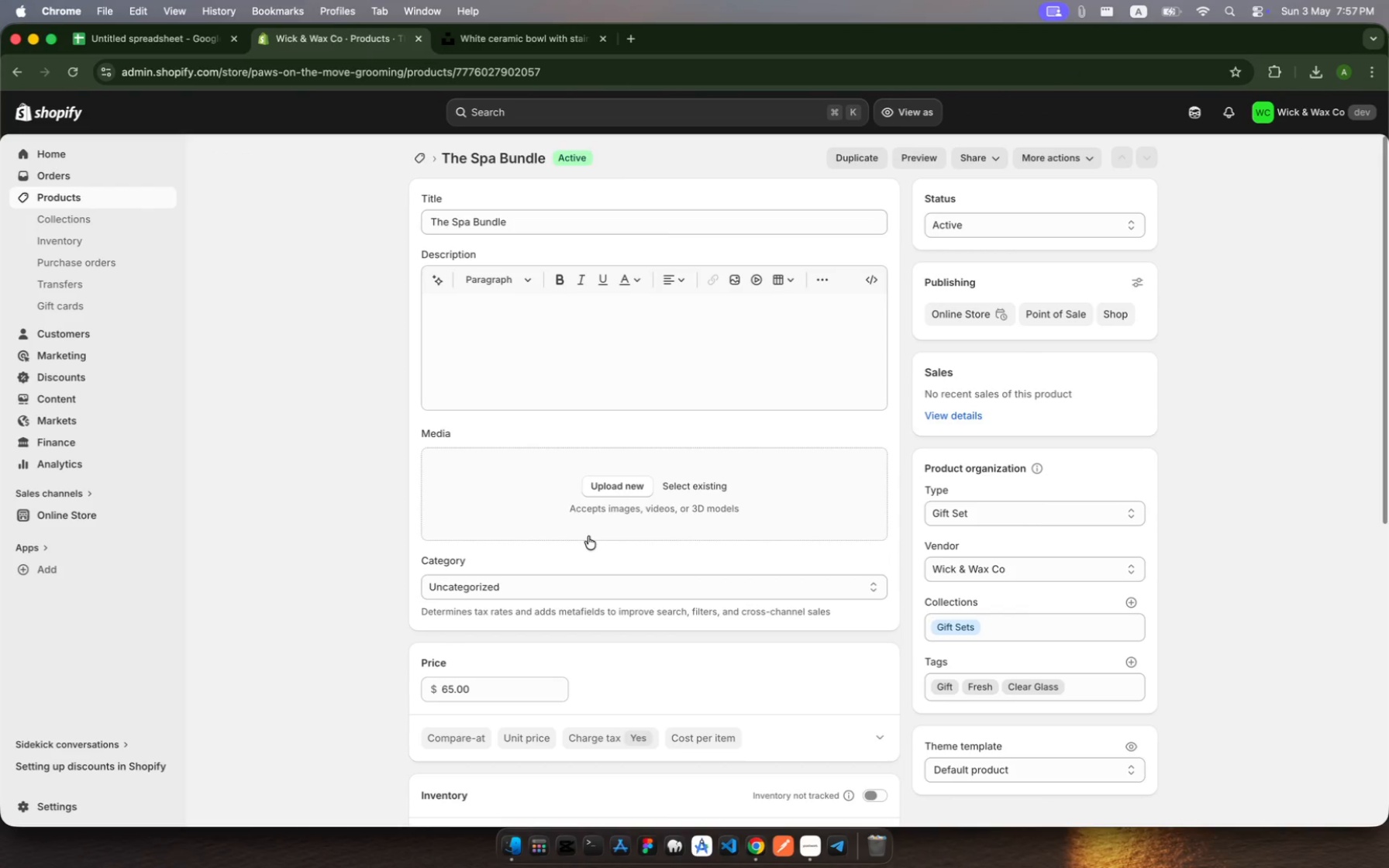 
wait(6.21)
 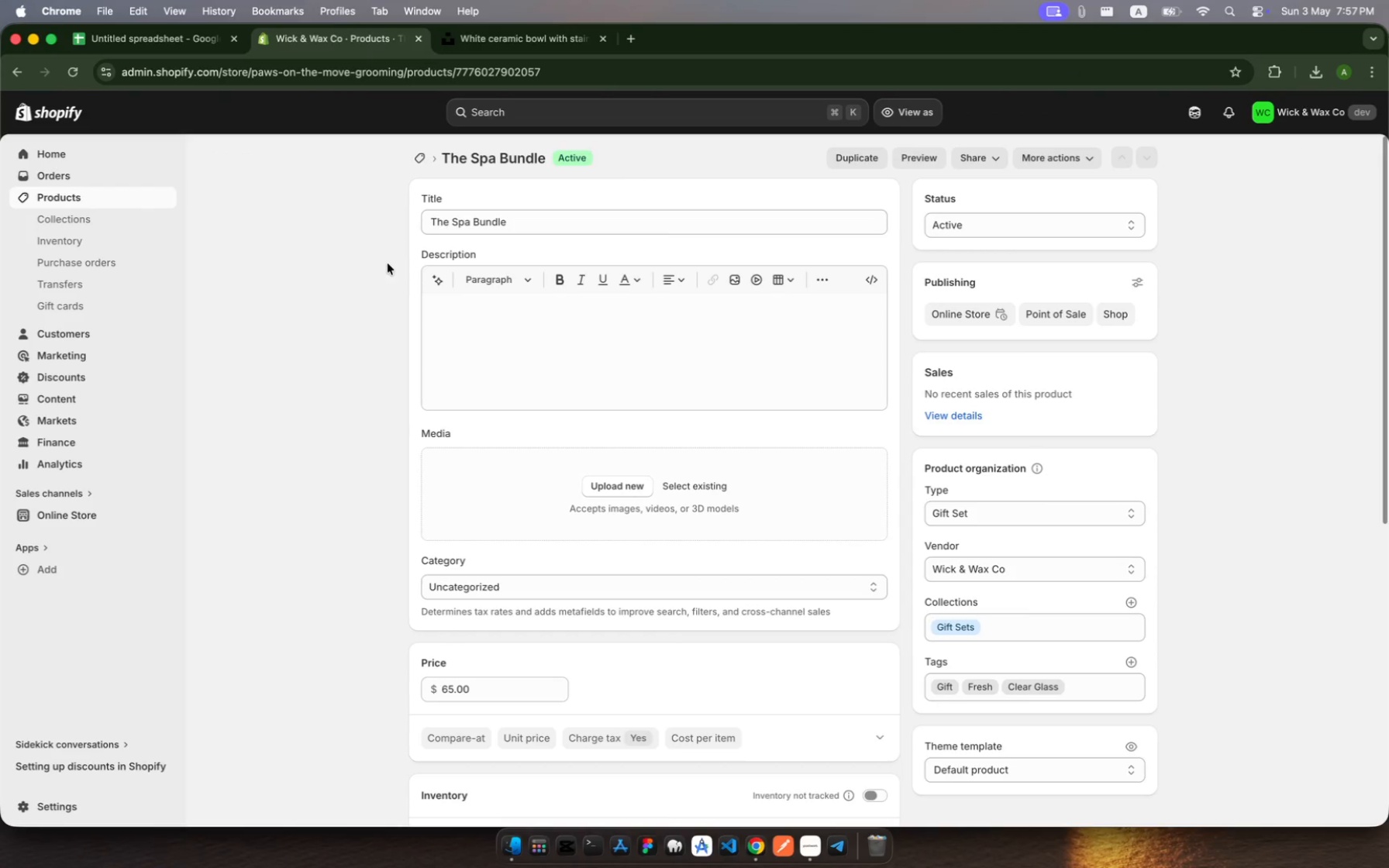 
left_click([515, 220])
 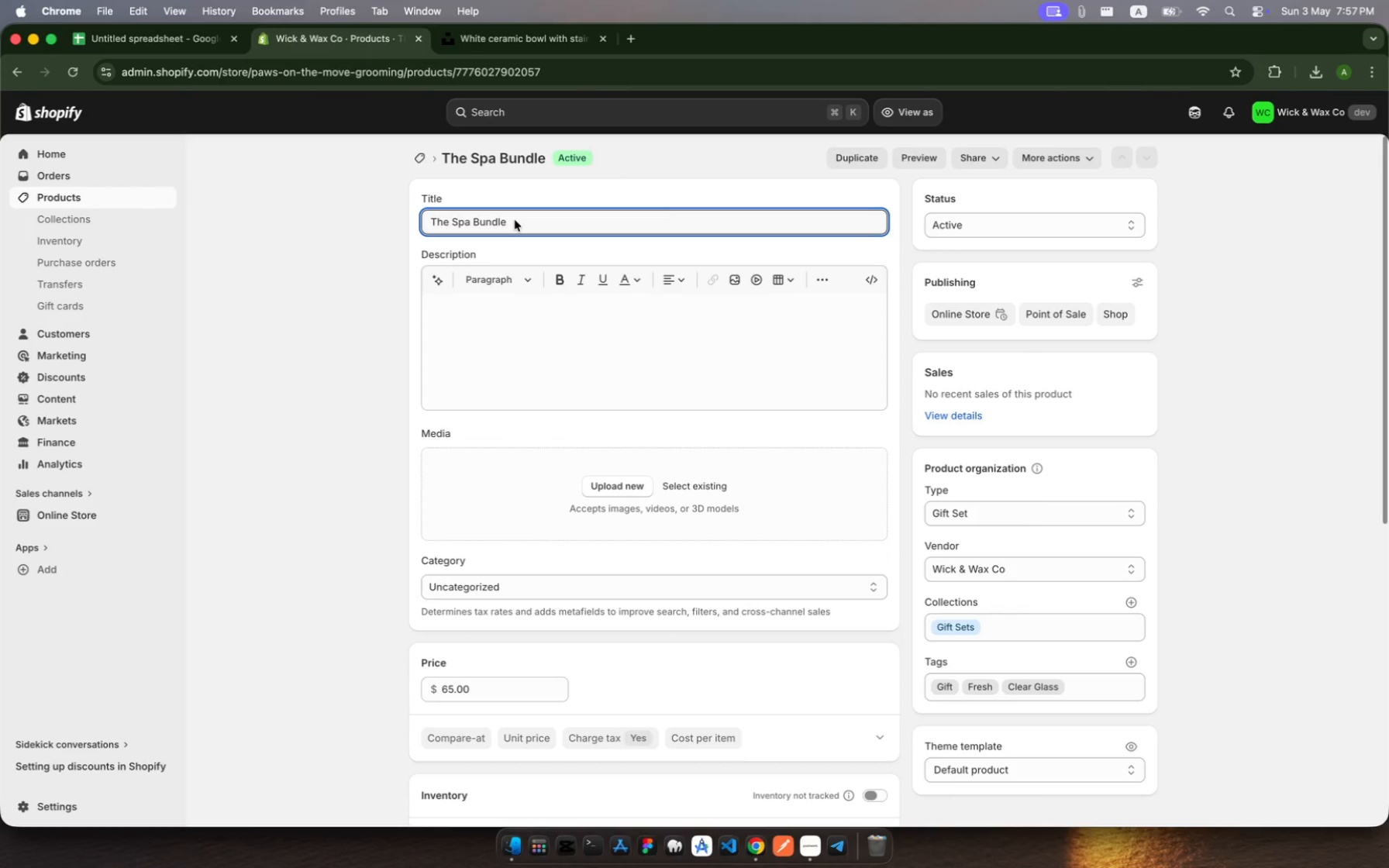 
key(Meta+A)
 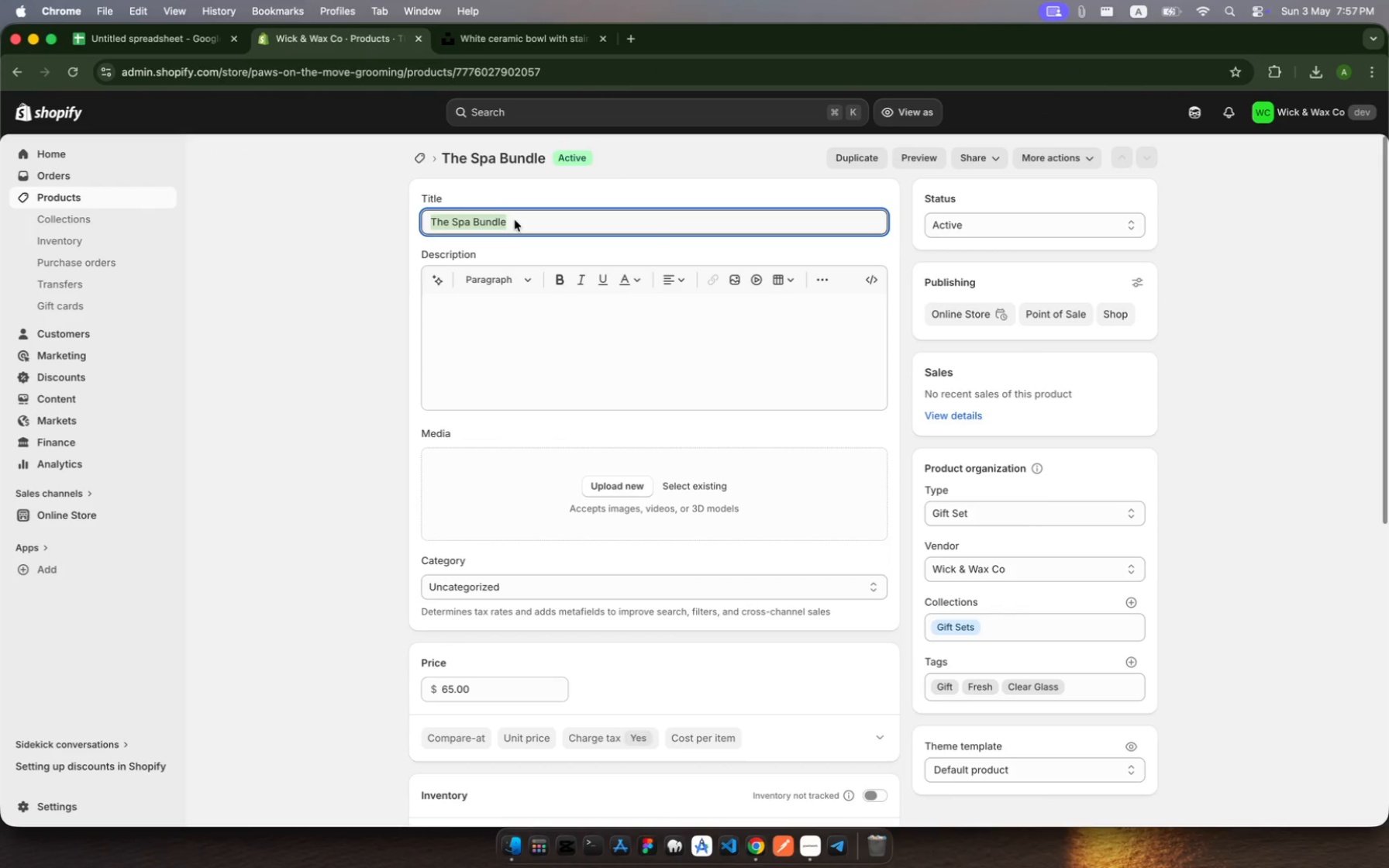 
key(Meta+C)
 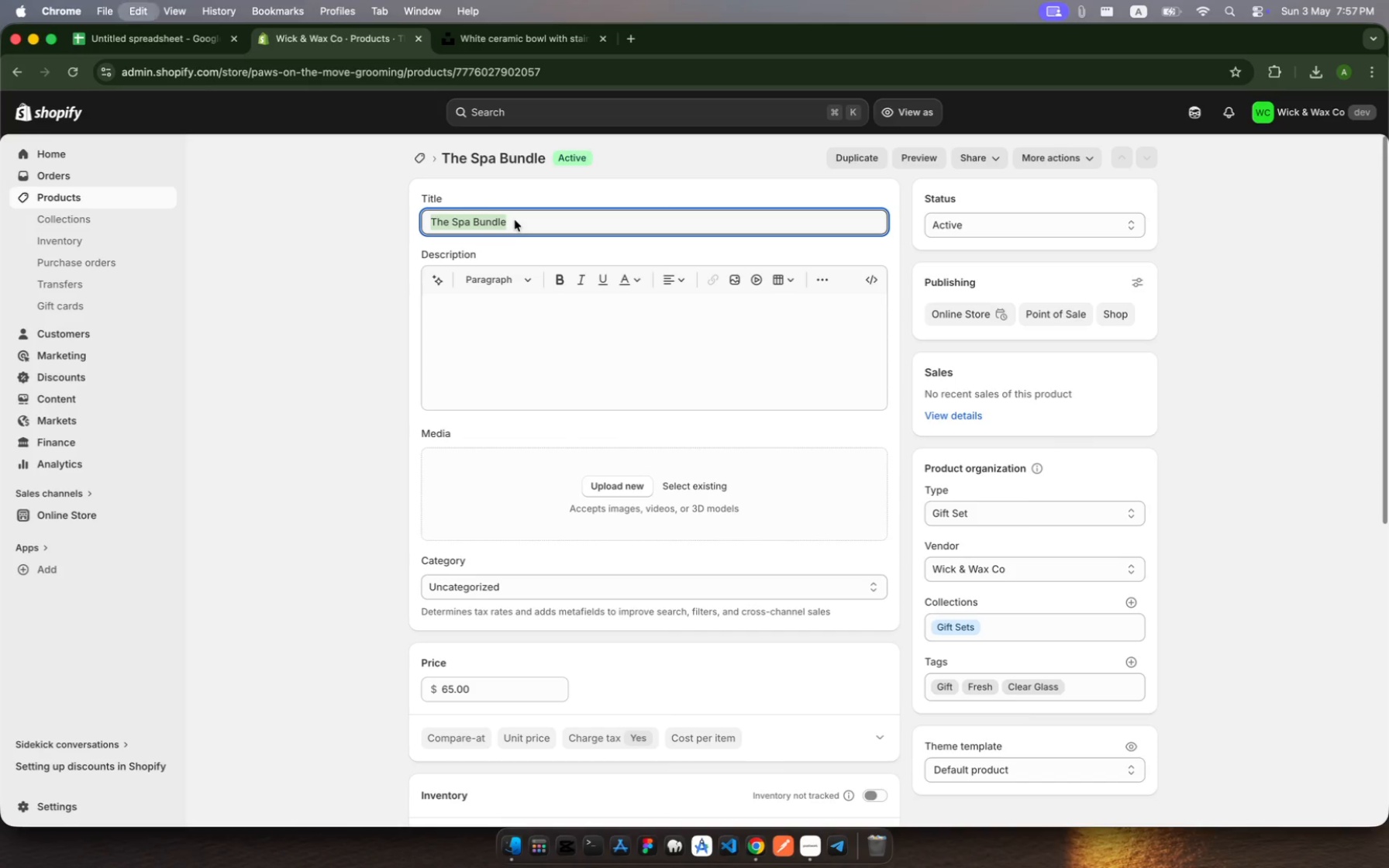 
key(Meta+C)
 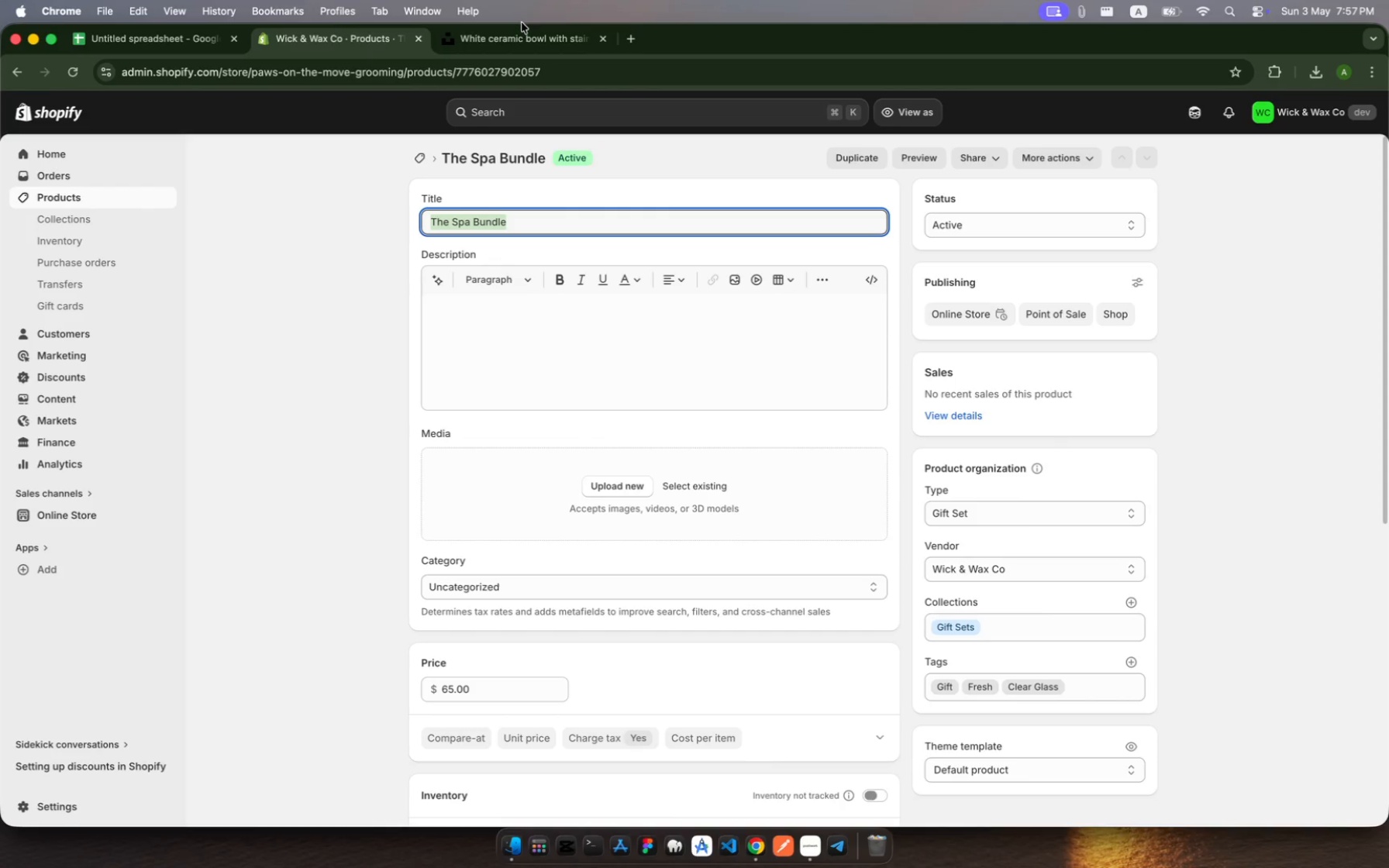 
left_click([518, 38])
 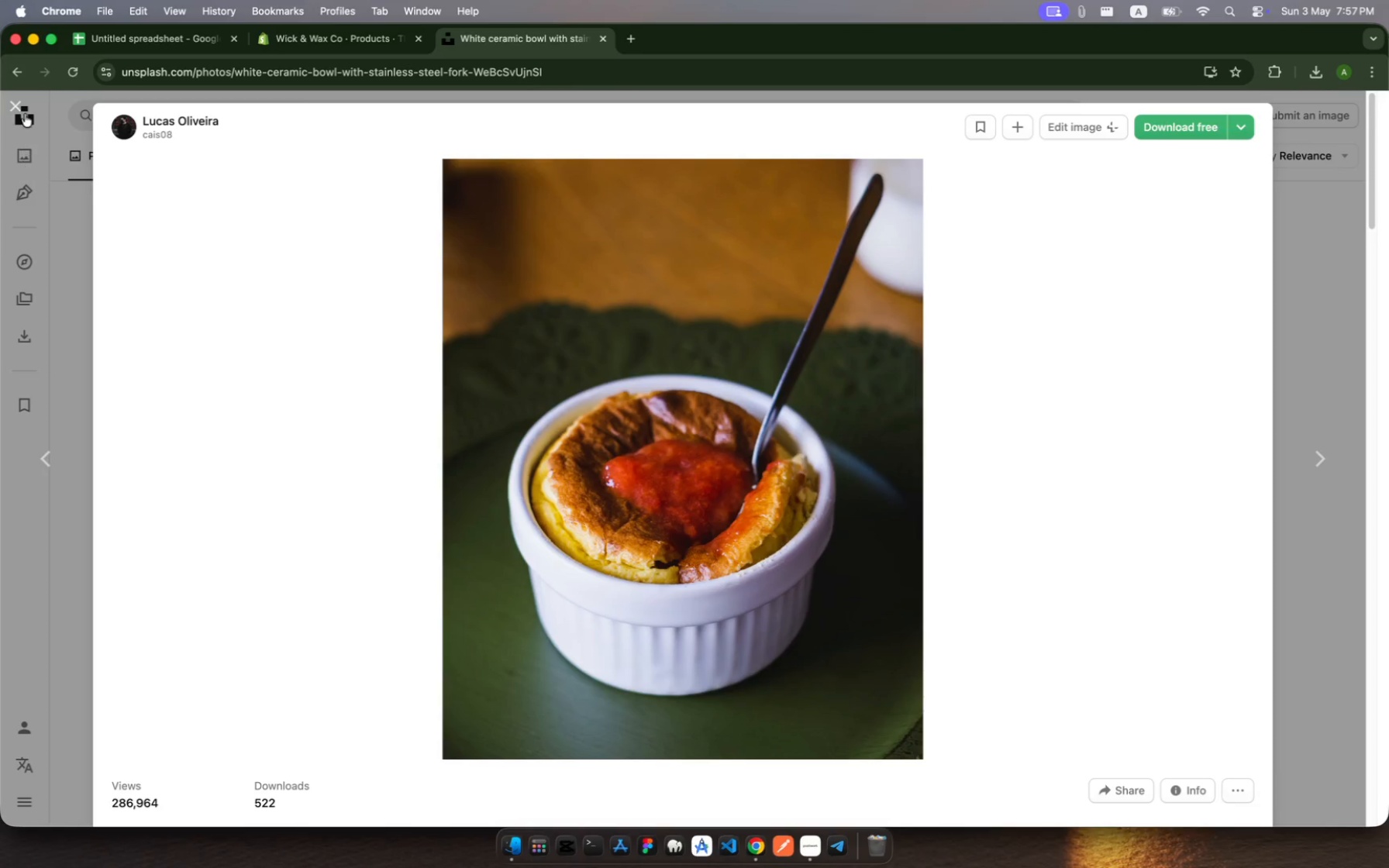 
left_click([16, 105])
 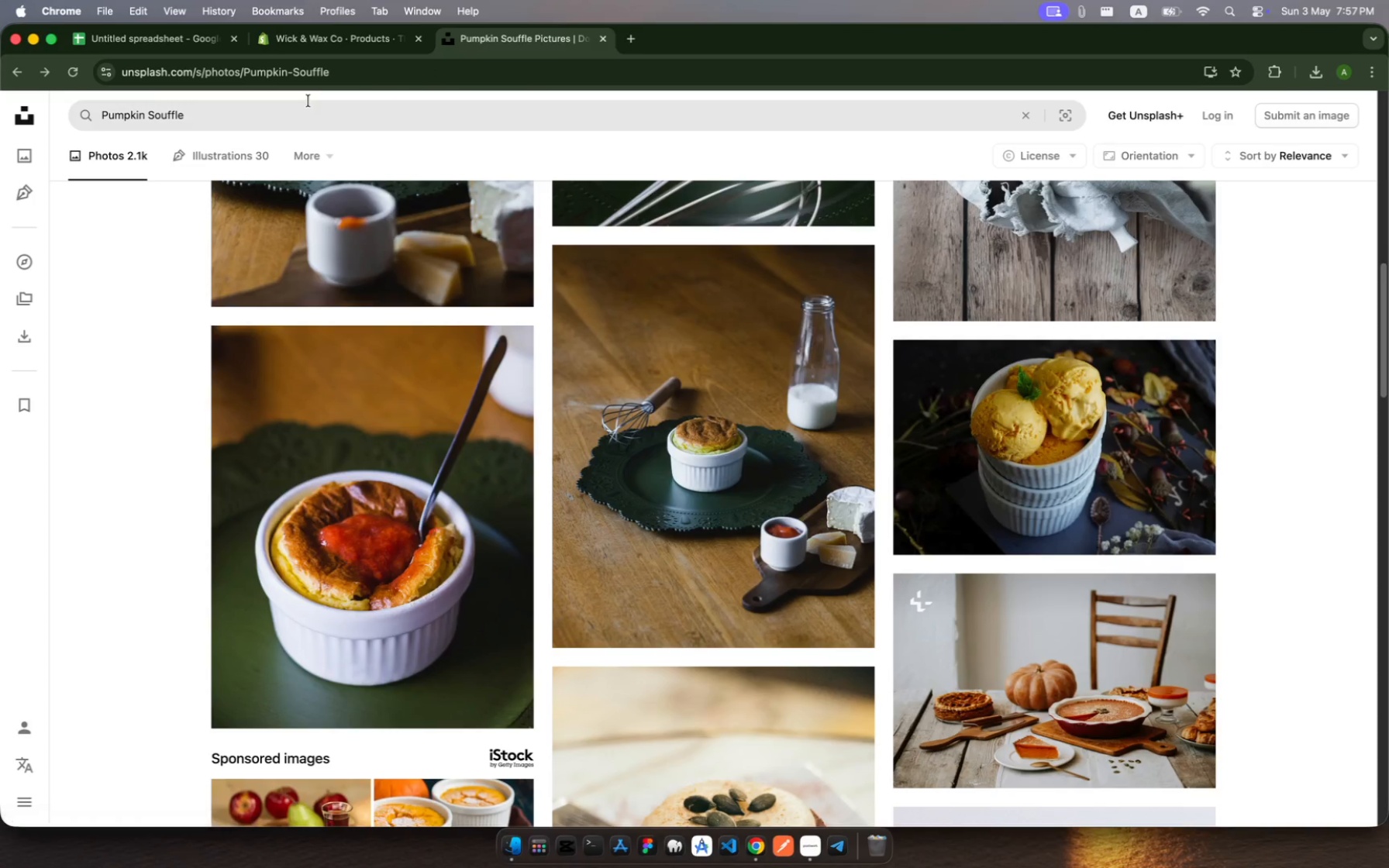 
left_click([305, 110])
 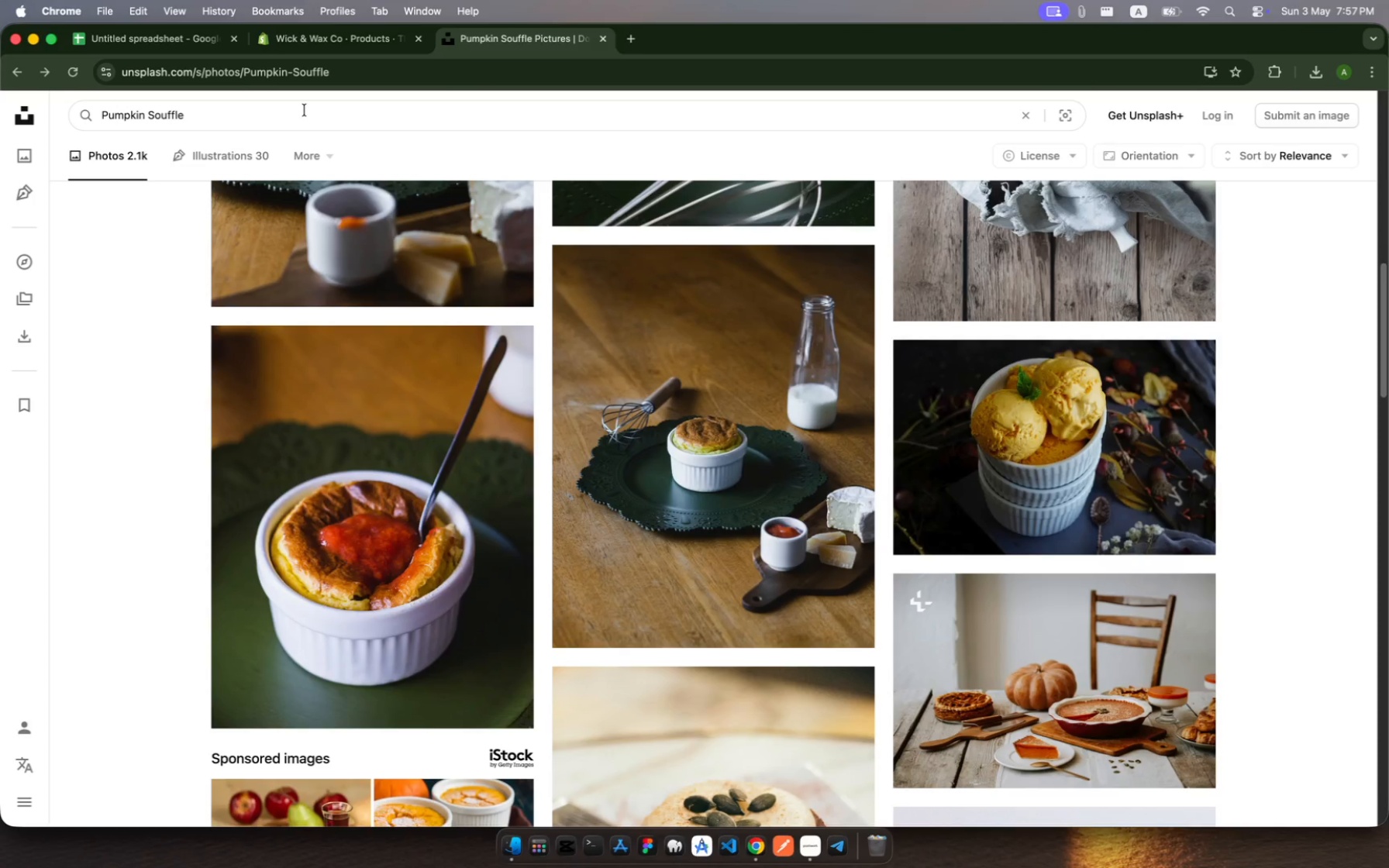 
key(Meta+A)
 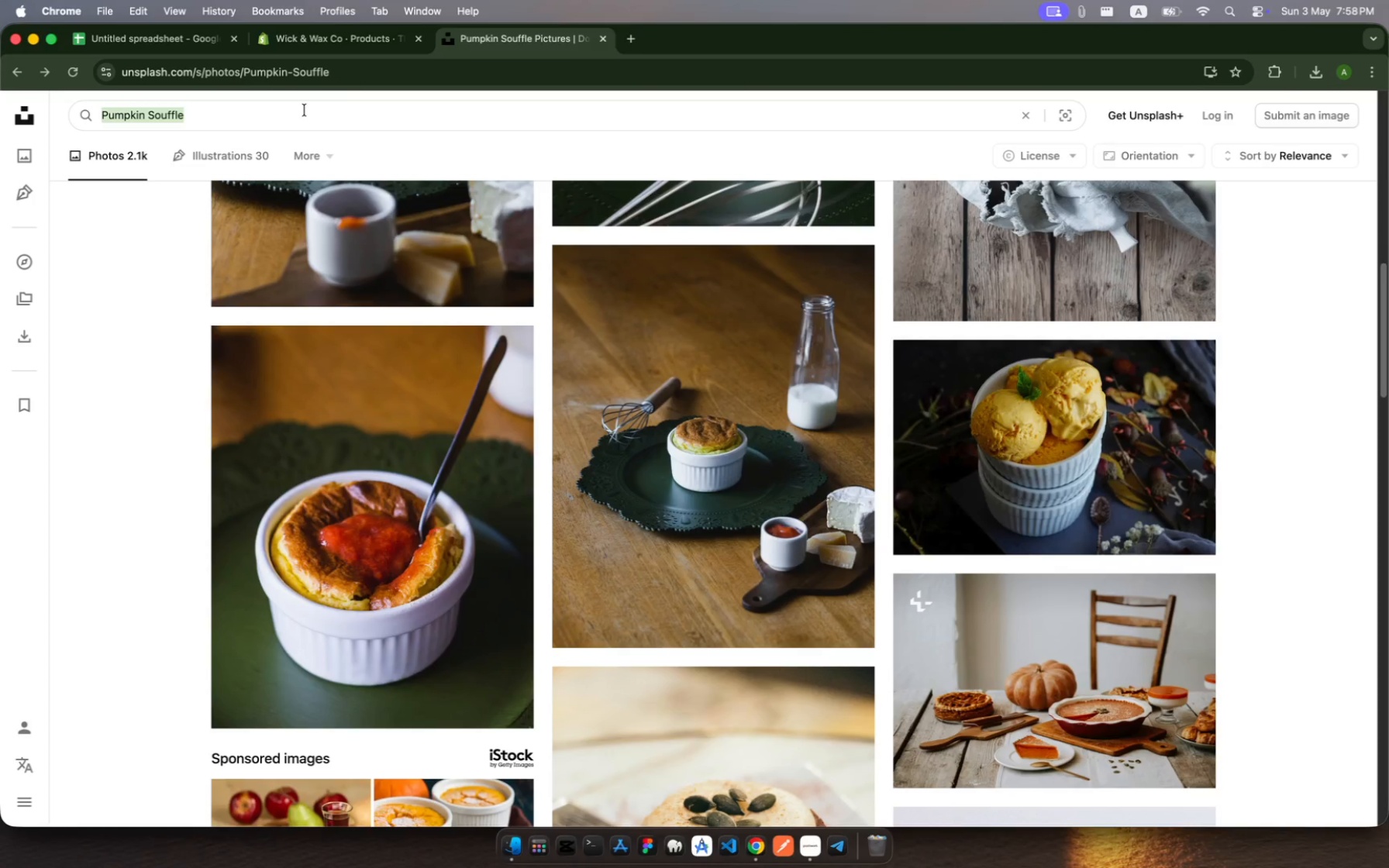 
key(Meta+V)
 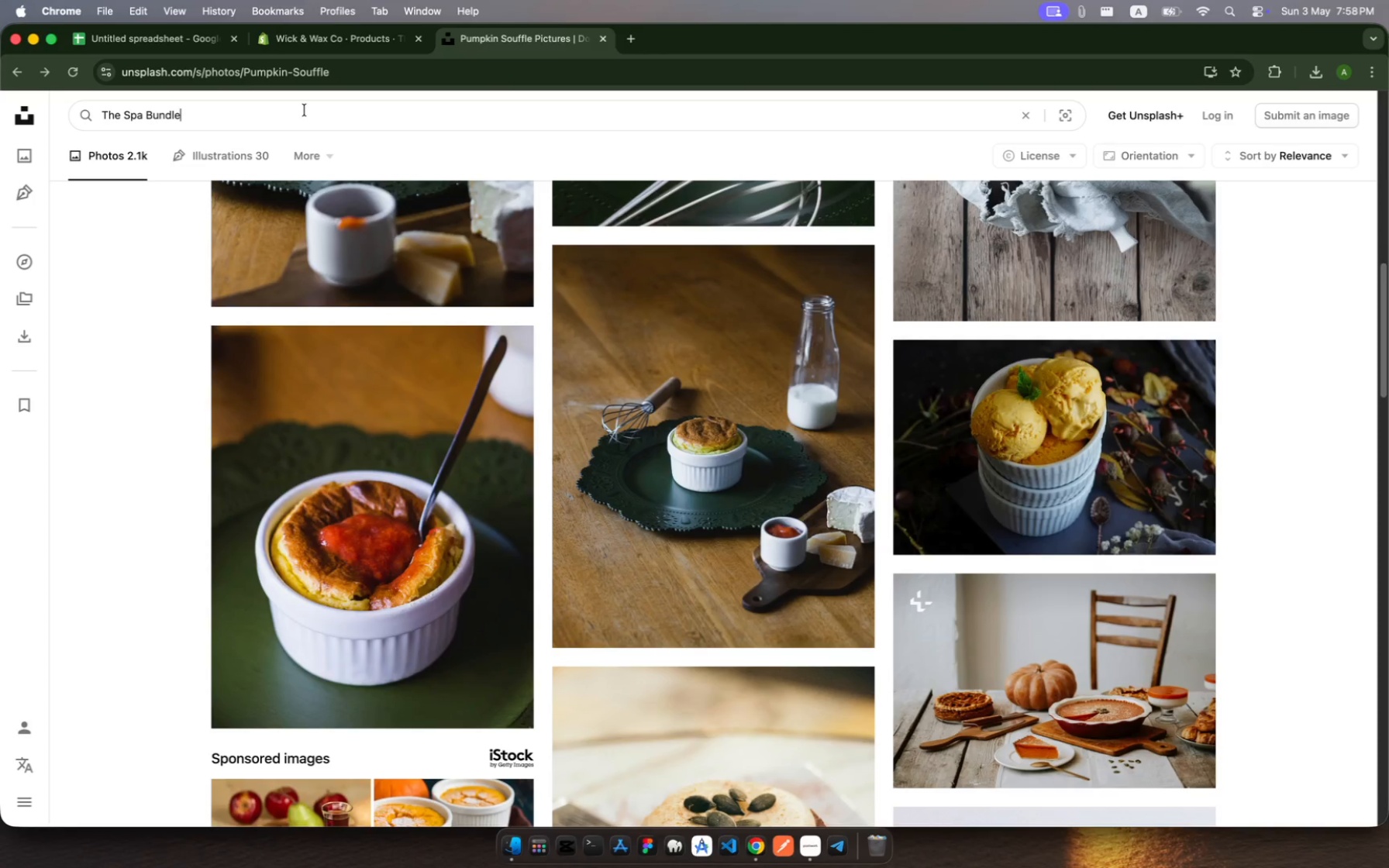 
key(Enter)
 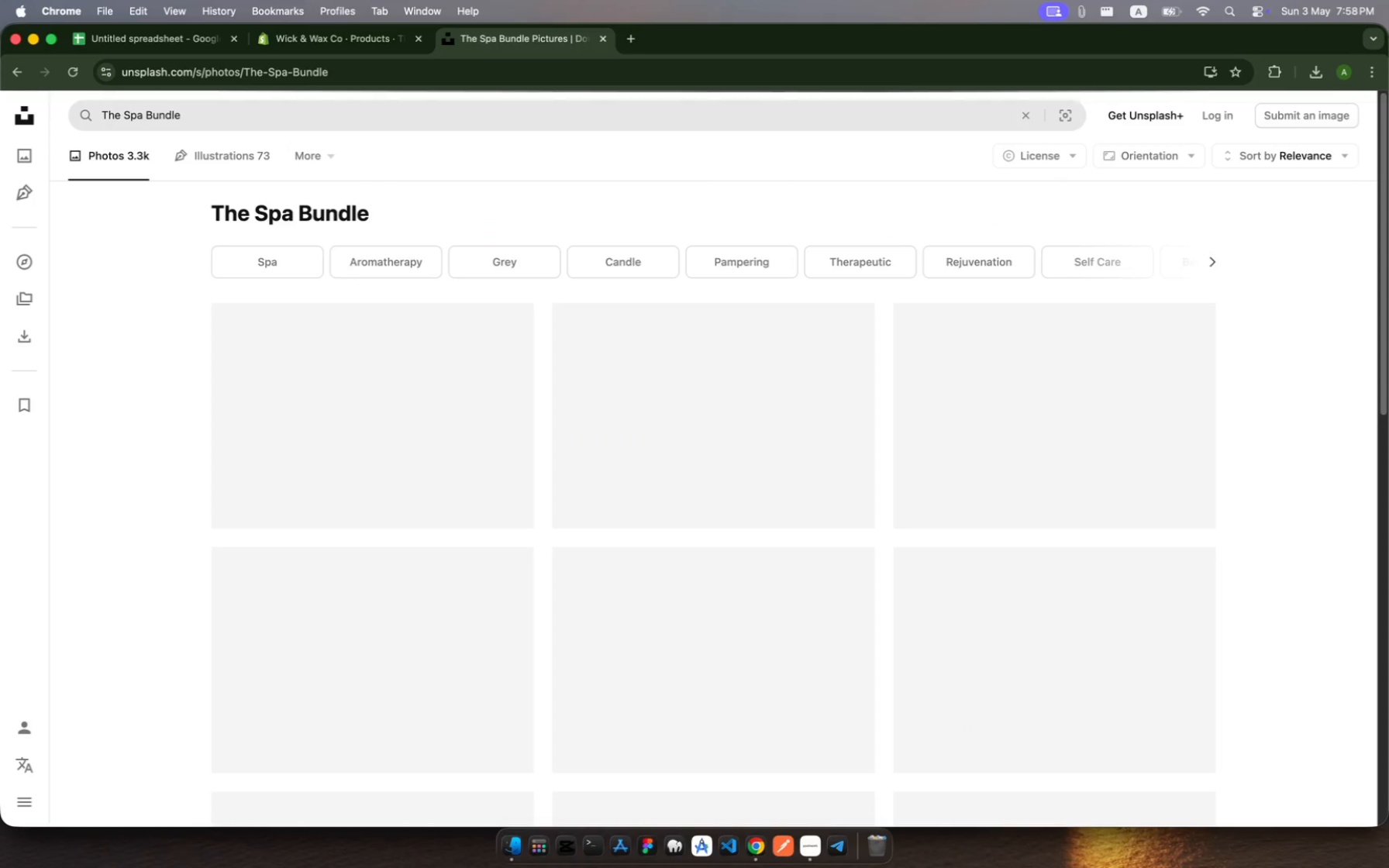 
wait(11.7)
 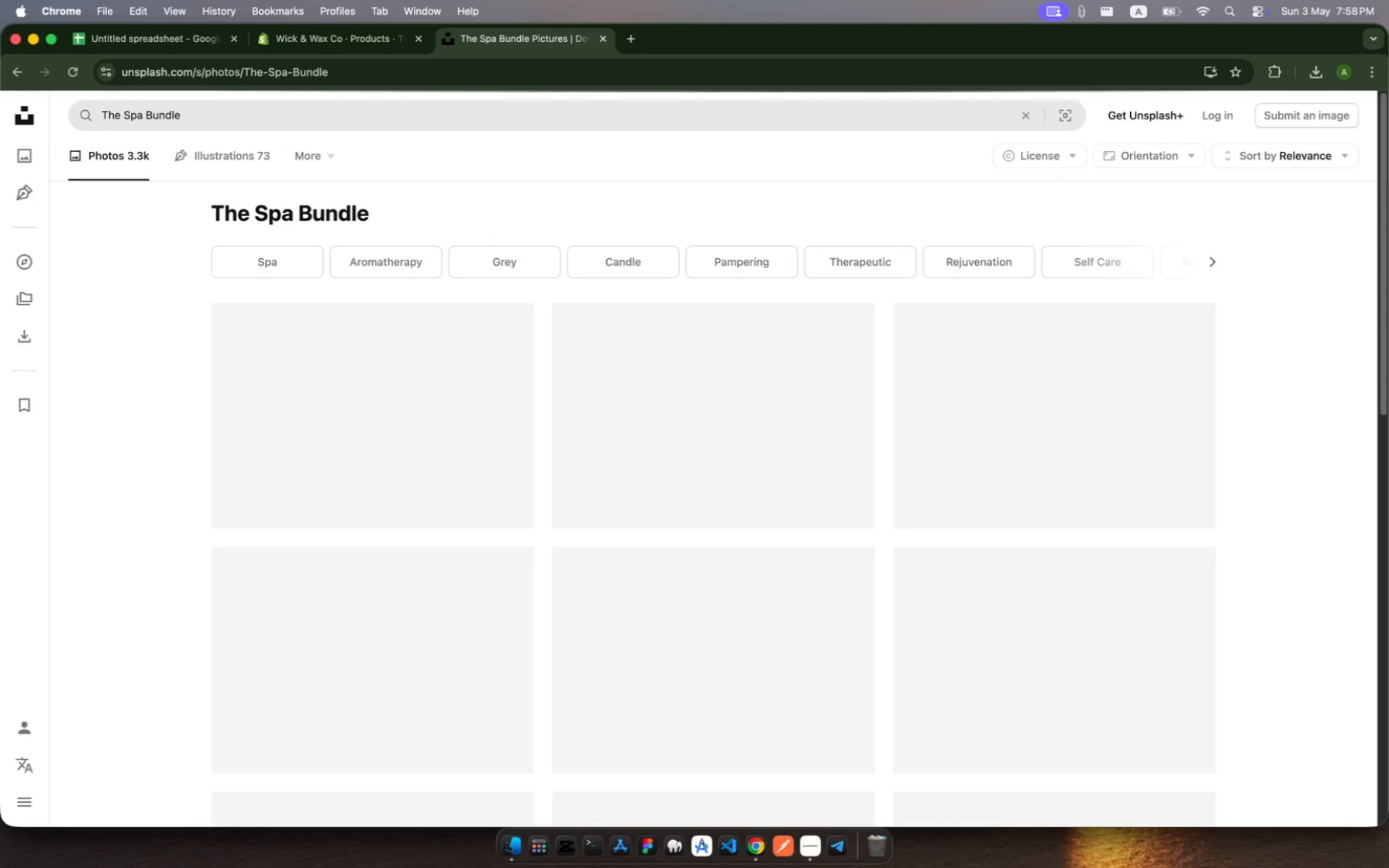 
scroll: coordinate [743, 438], scroll_direction: down, amount: 13.0
 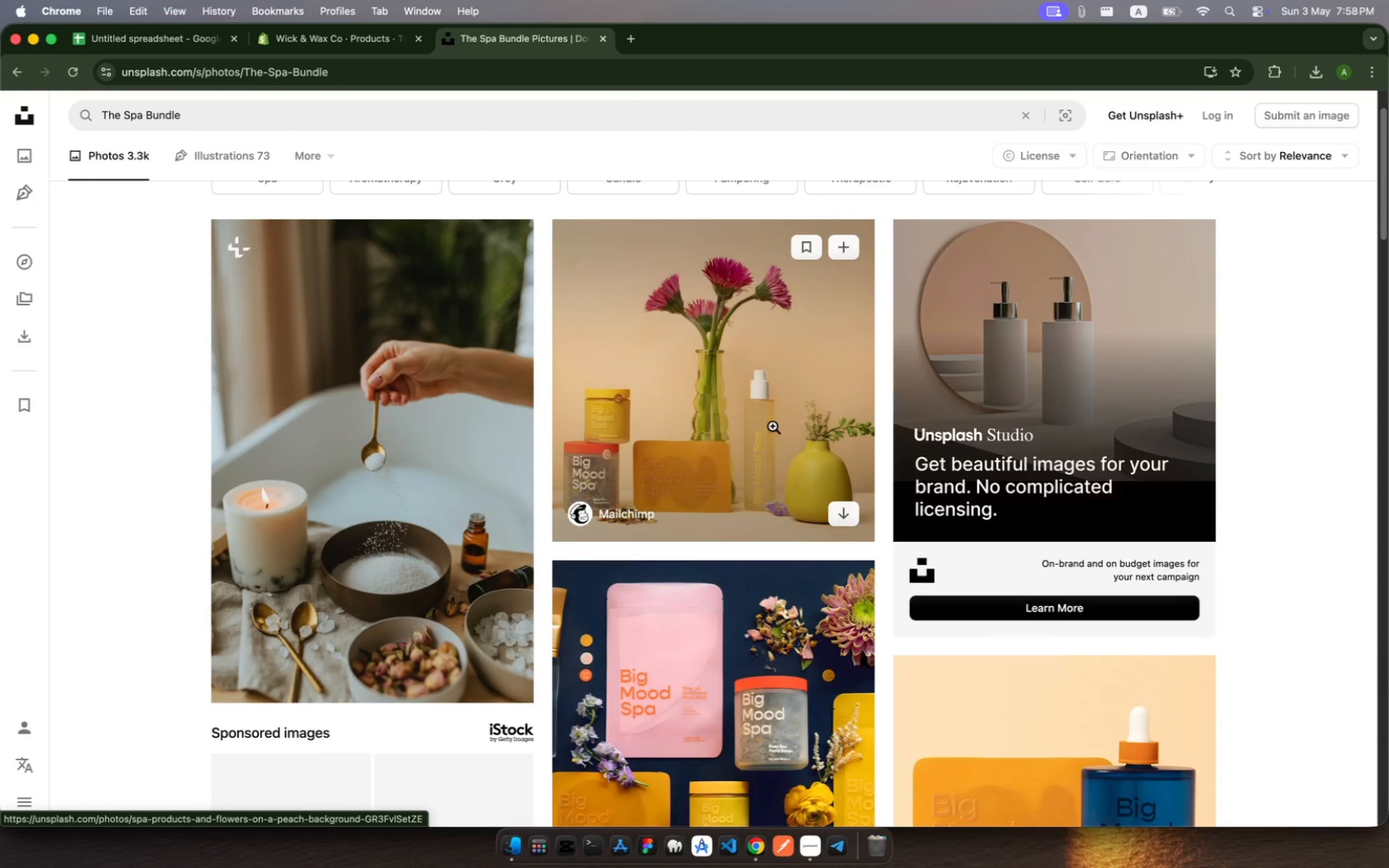 
left_click([760, 405])
 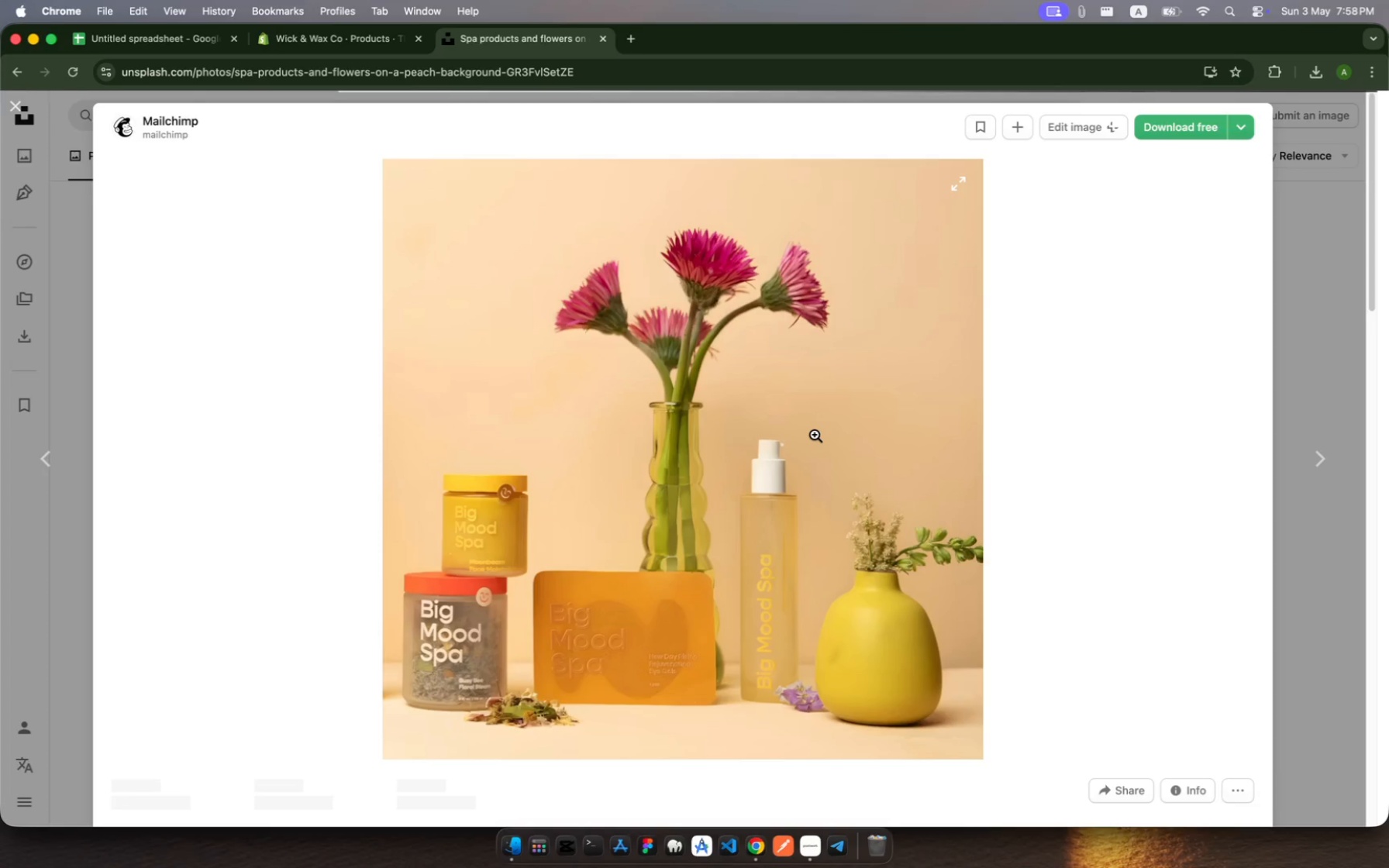 
right_click([815, 435])
 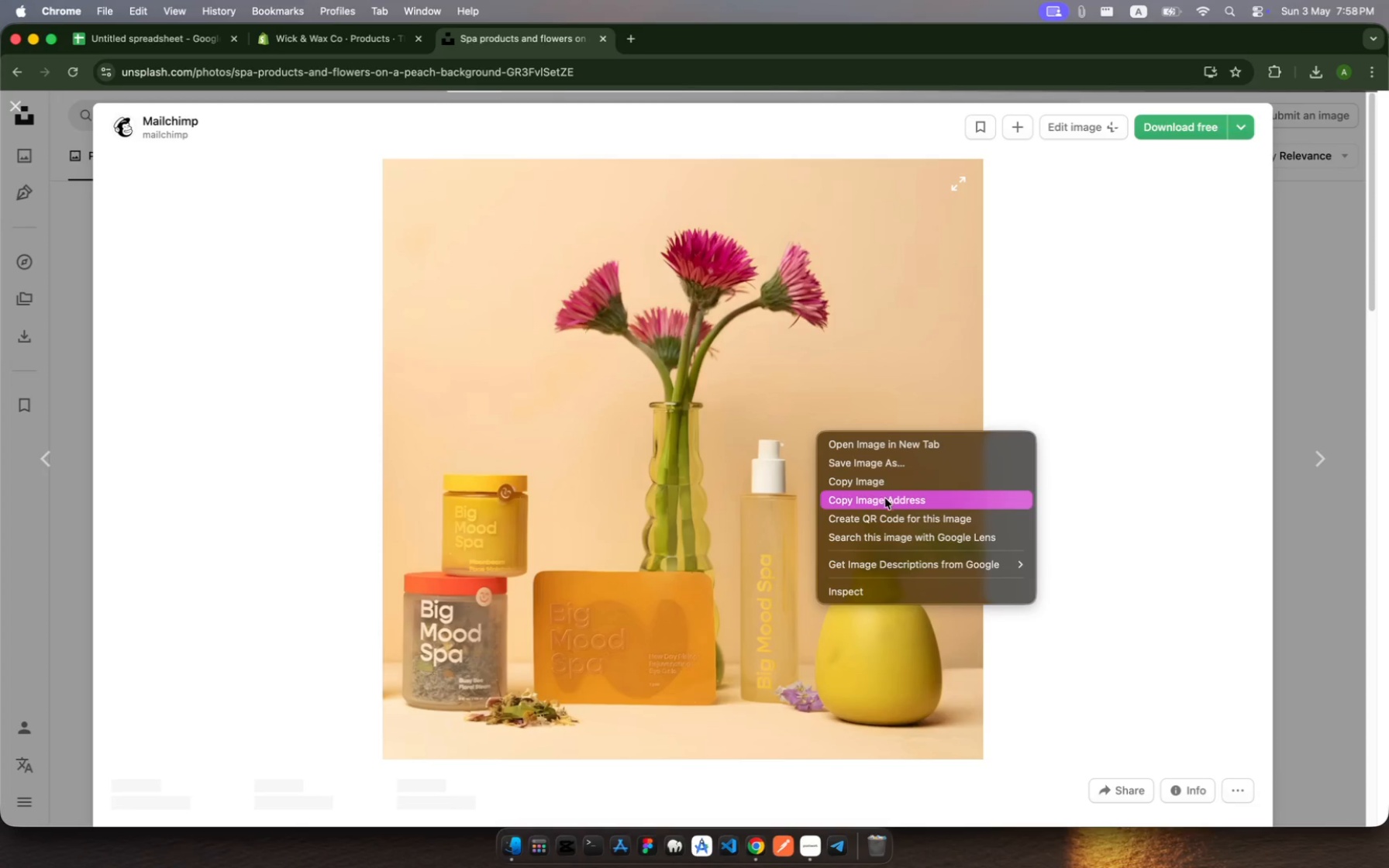 
left_click([886, 499])
 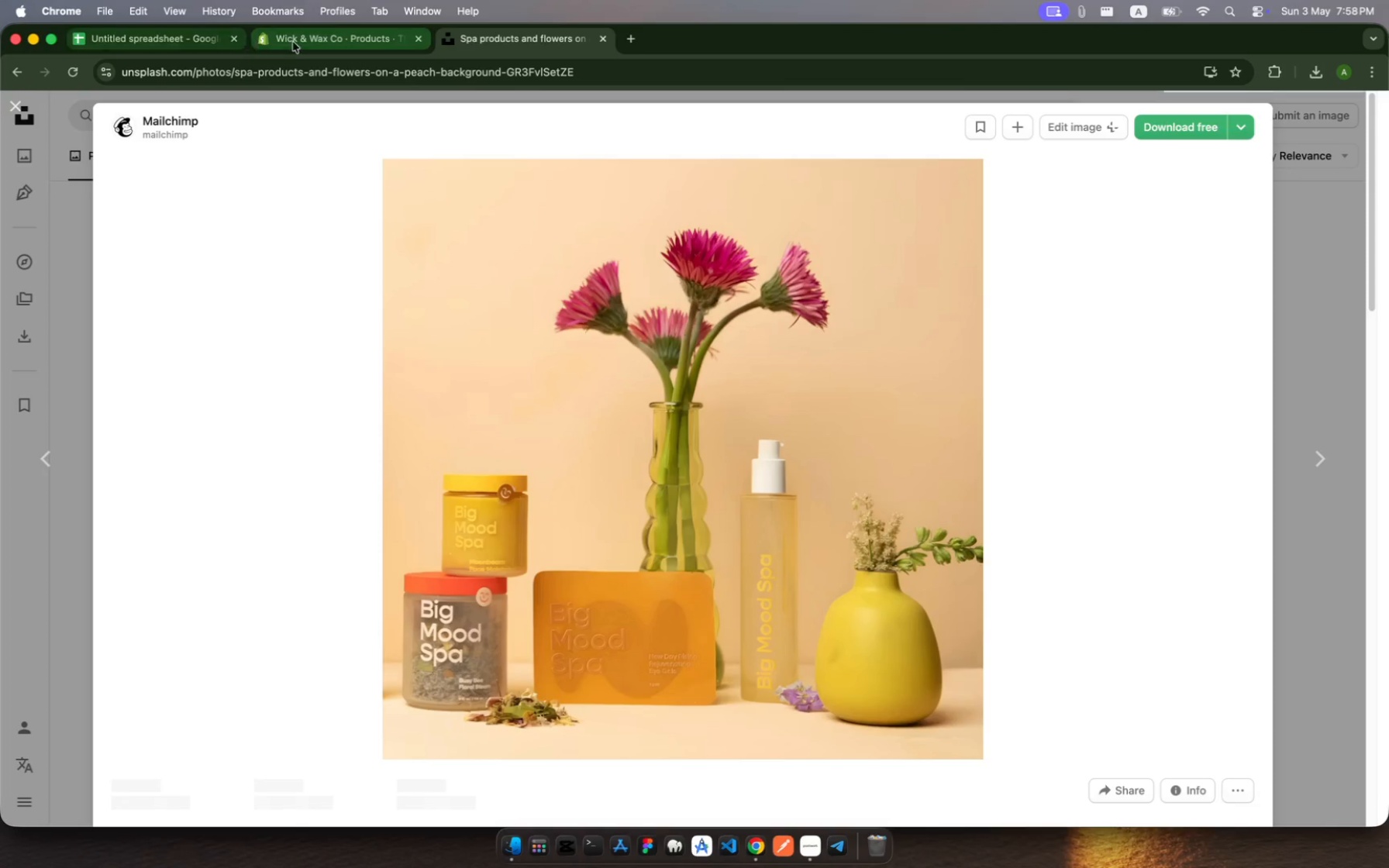 
left_click([309, 40])
 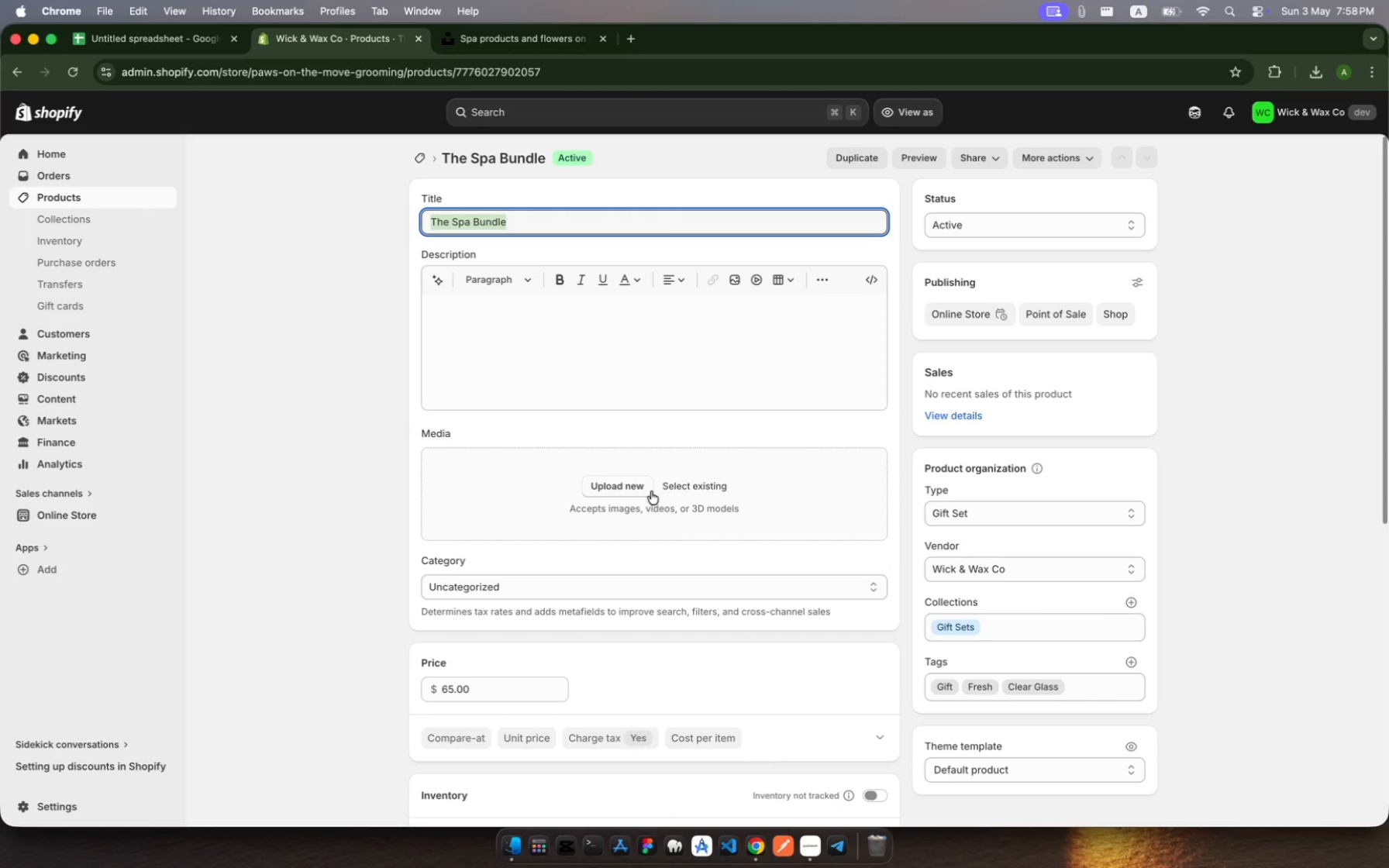 
left_click([670, 485])
 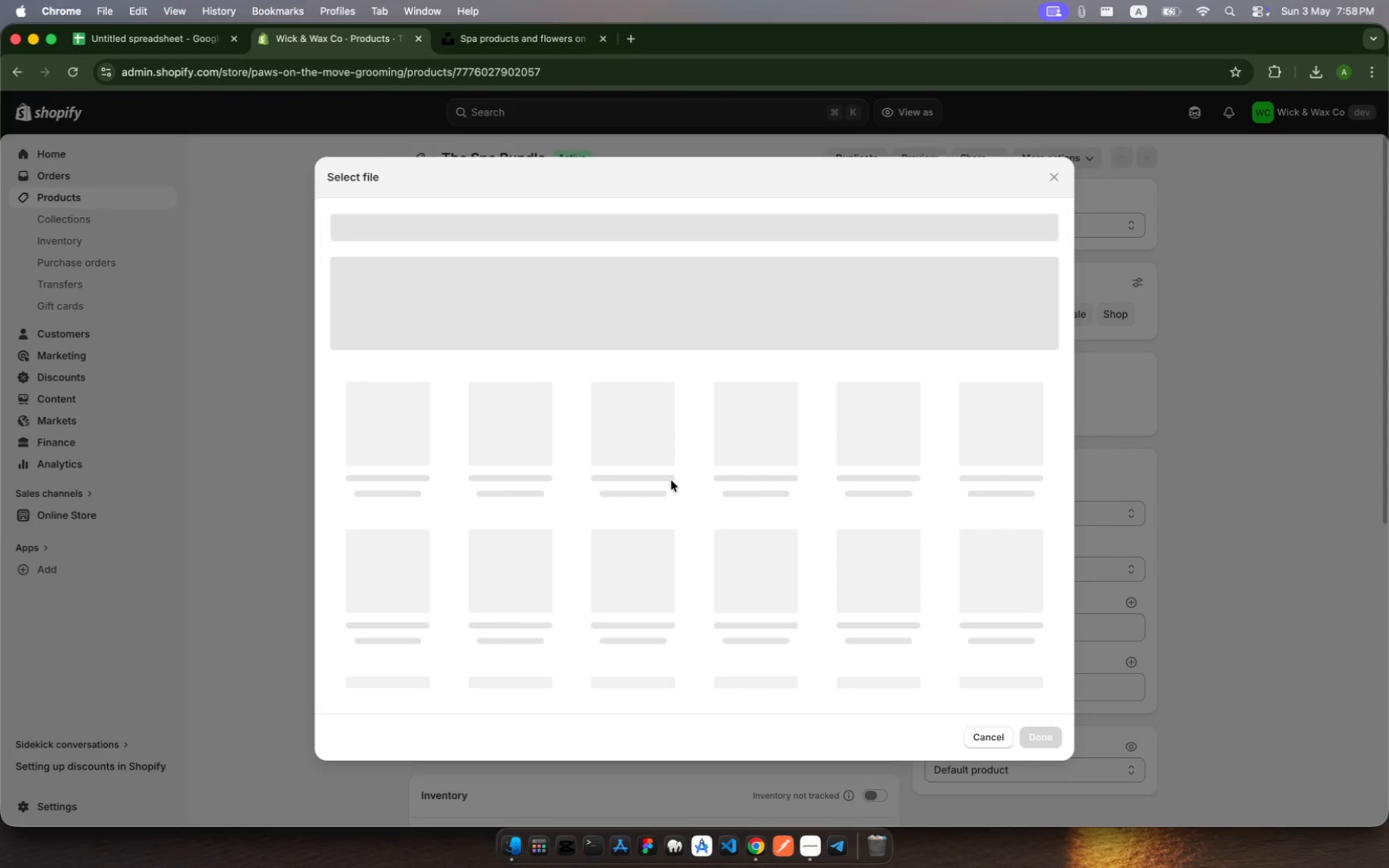 
wait(16.95)
 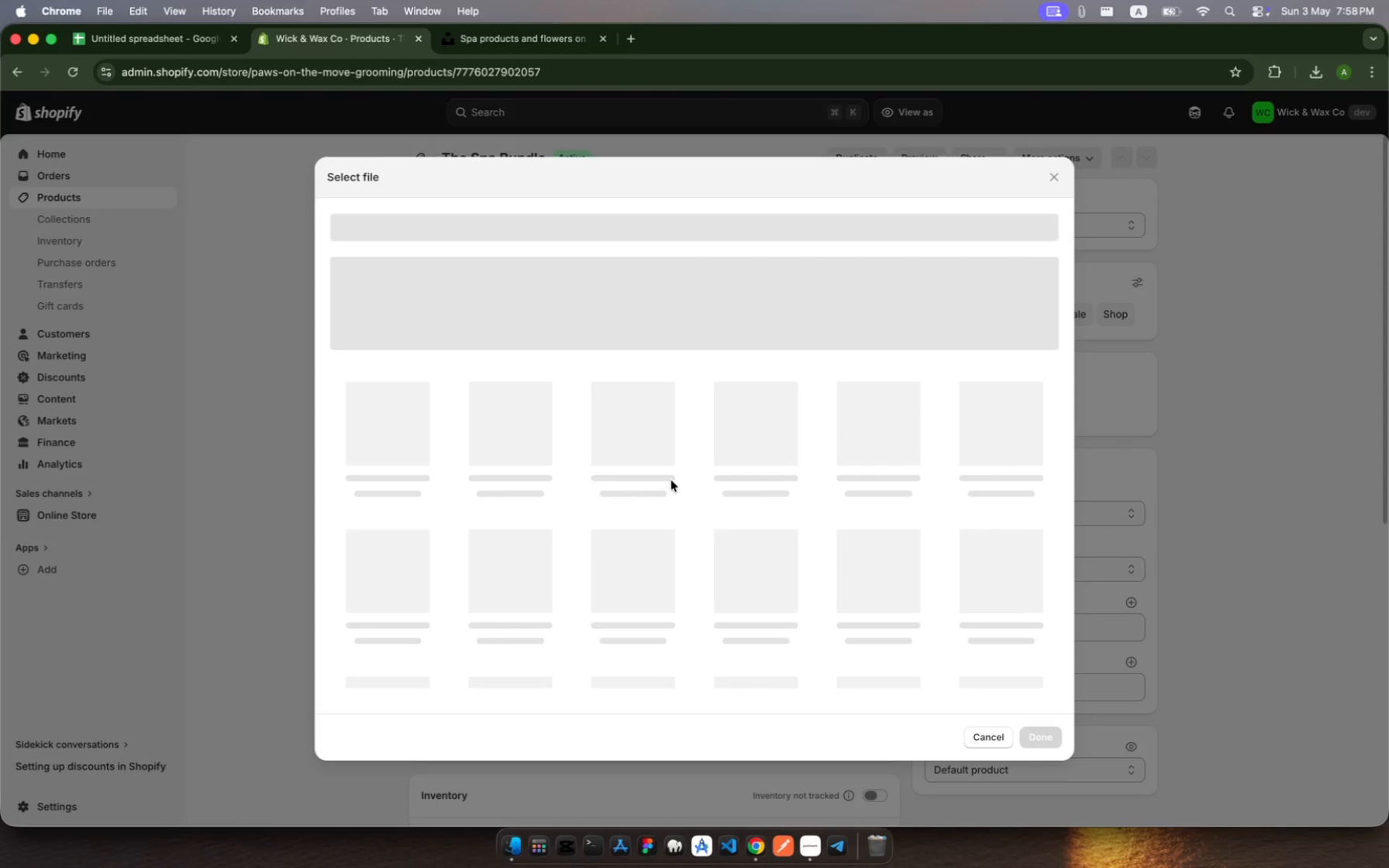 
scroll: coordinate [667, 481], scroll_direction: down, amount: 296.0
 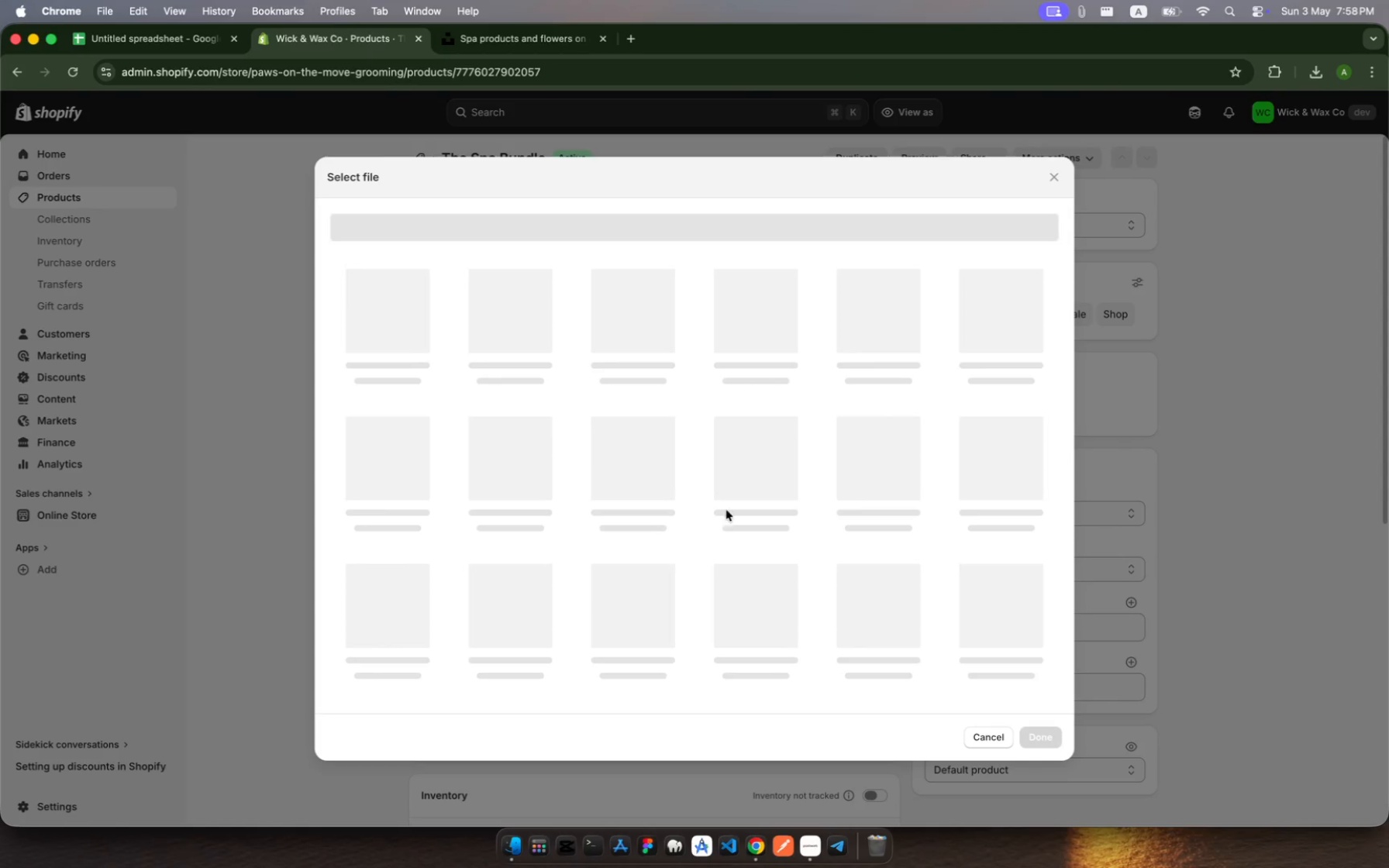 
scroll: coordinate [798, 487], scroll_direction: up, amount: 290.0
 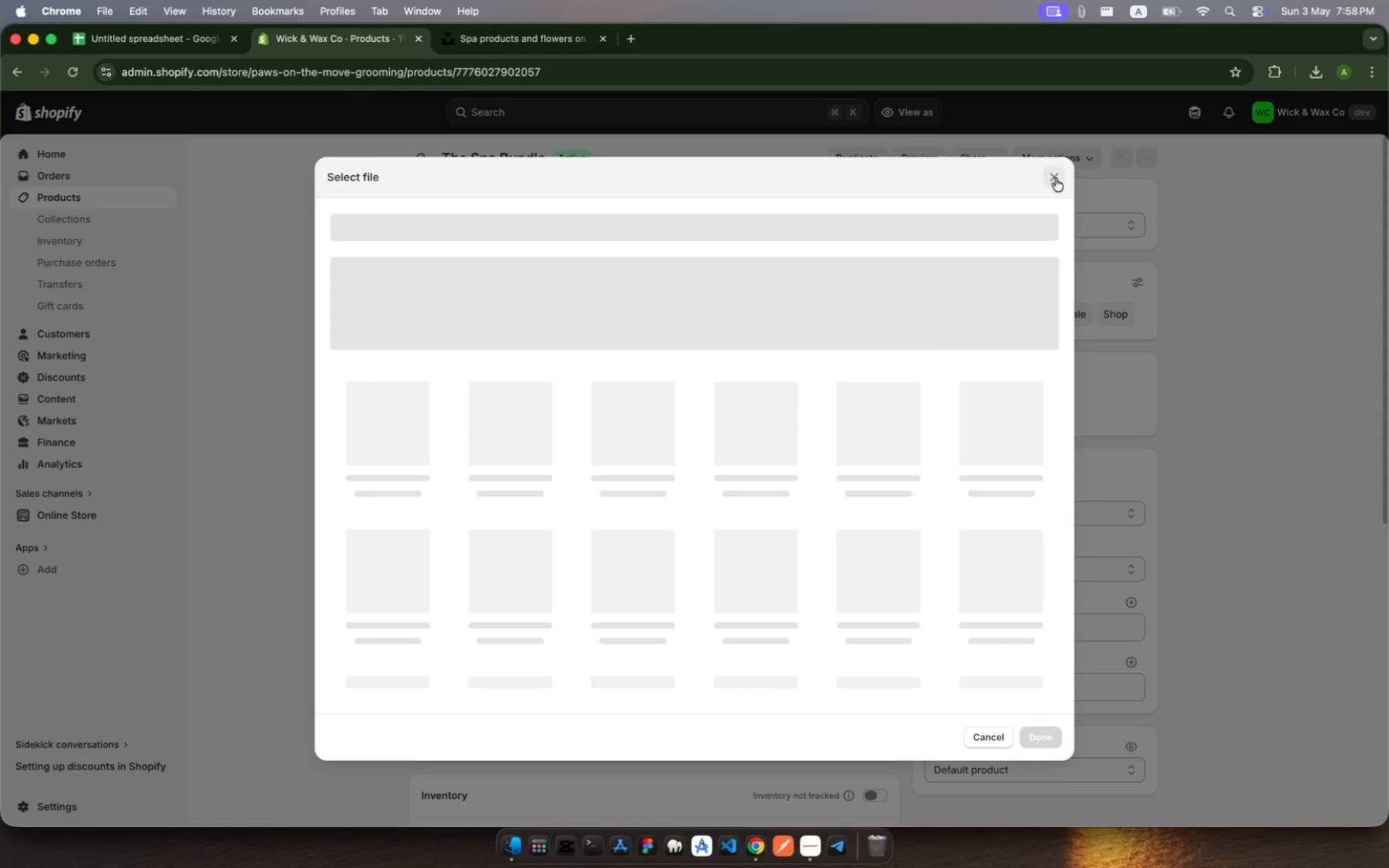 
left_click([1056, 178])
 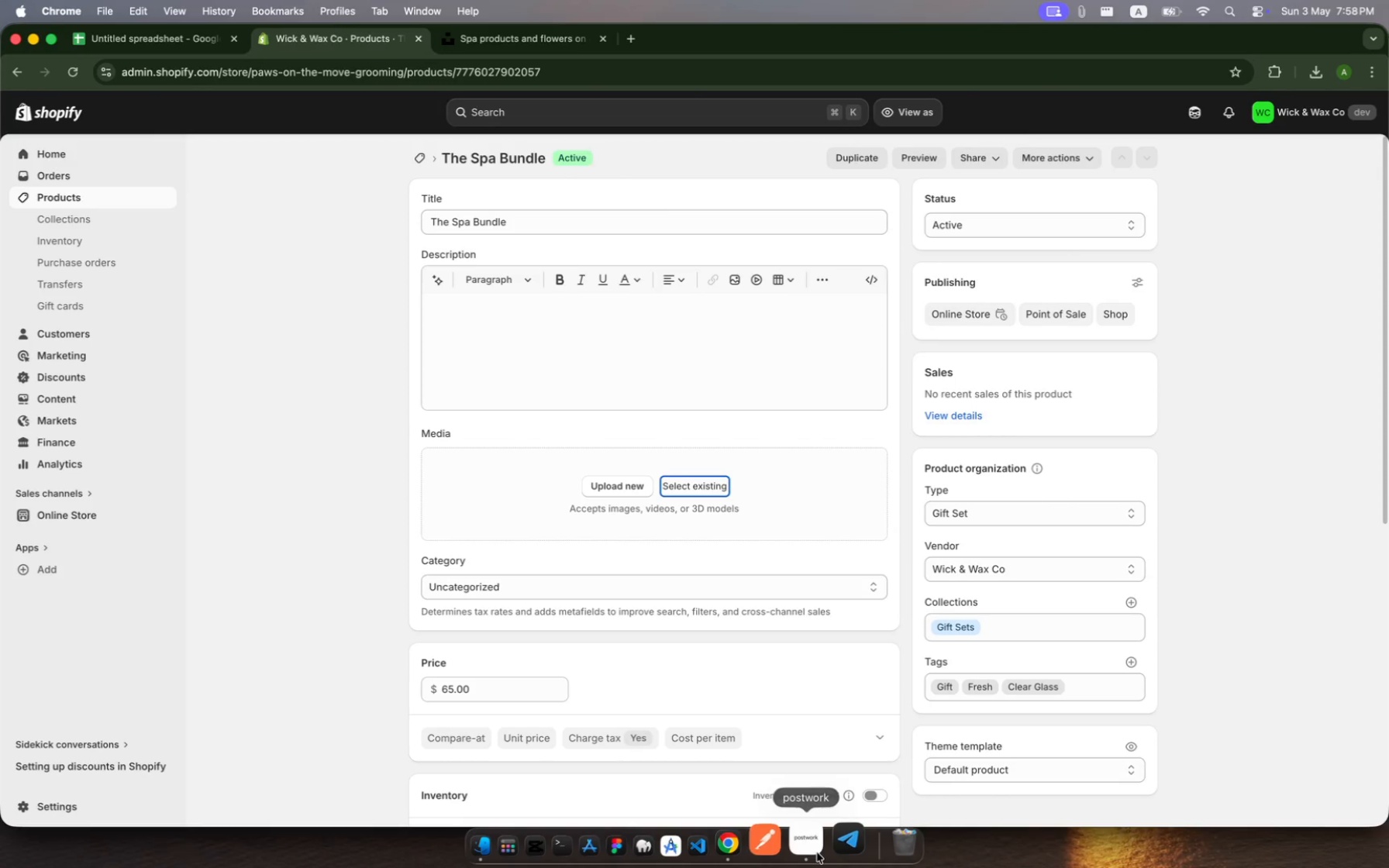 
left_click([812, 850])